 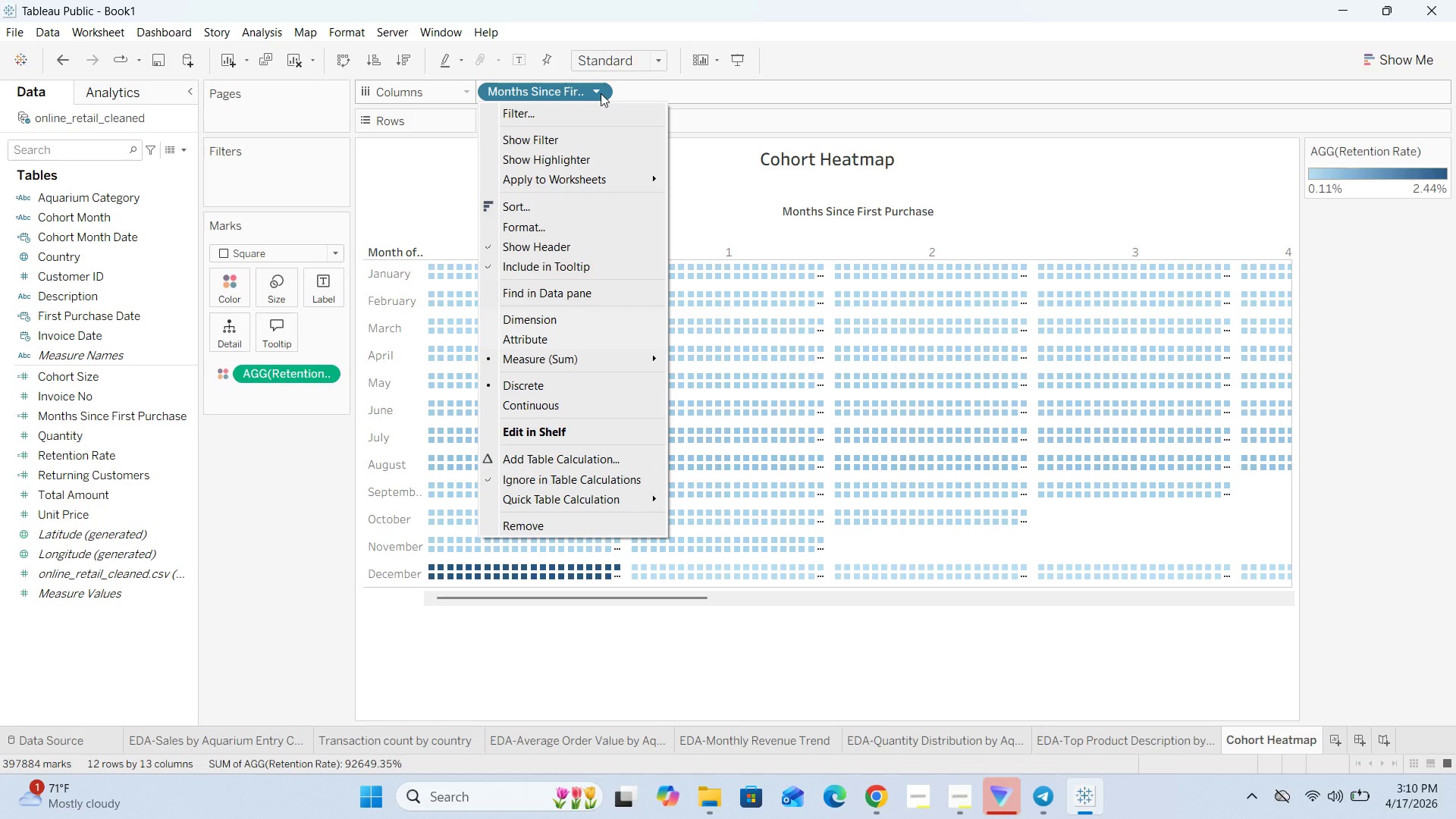 
left_click([708, 202])
 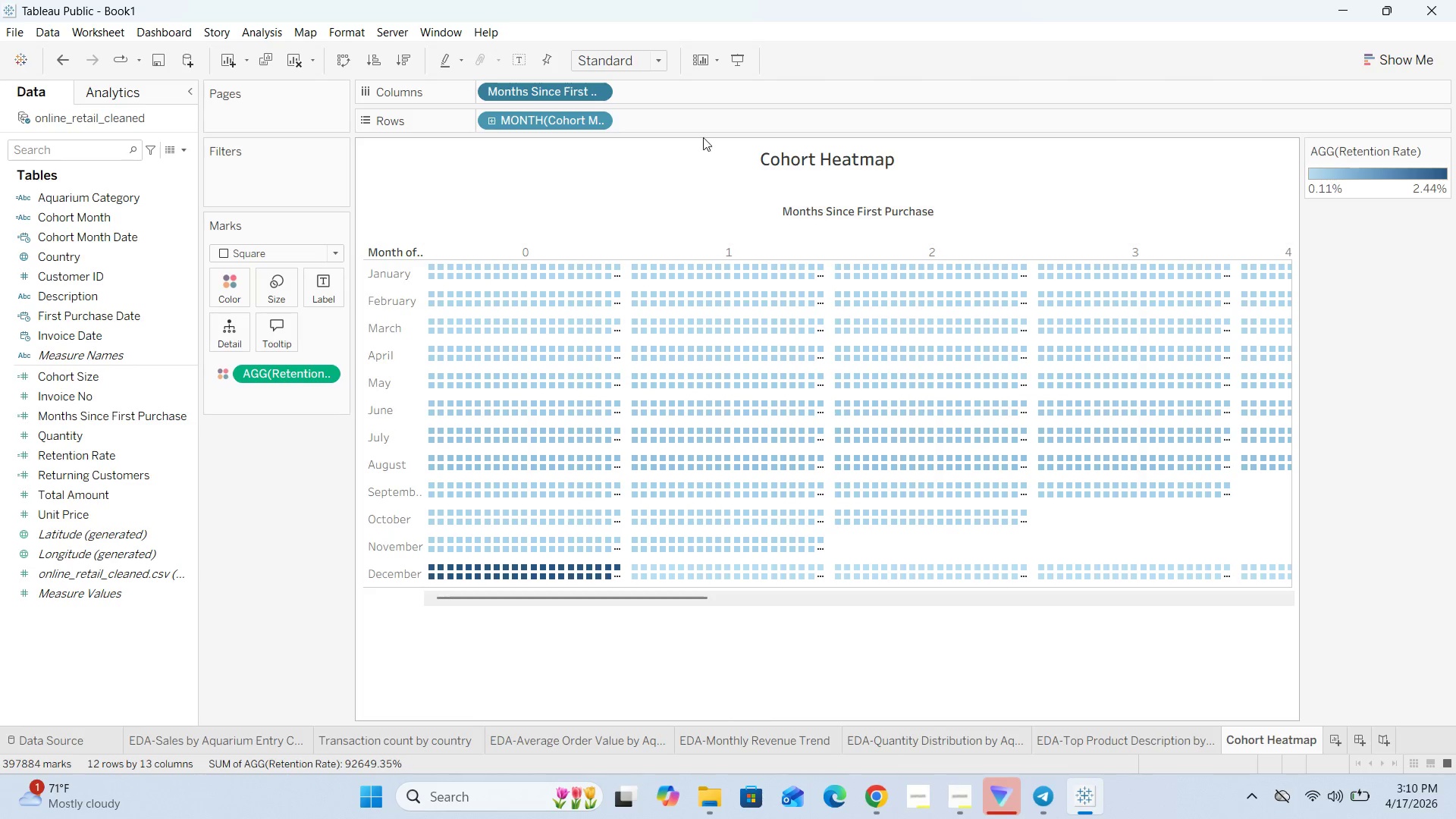 
left_click([599, 89])
 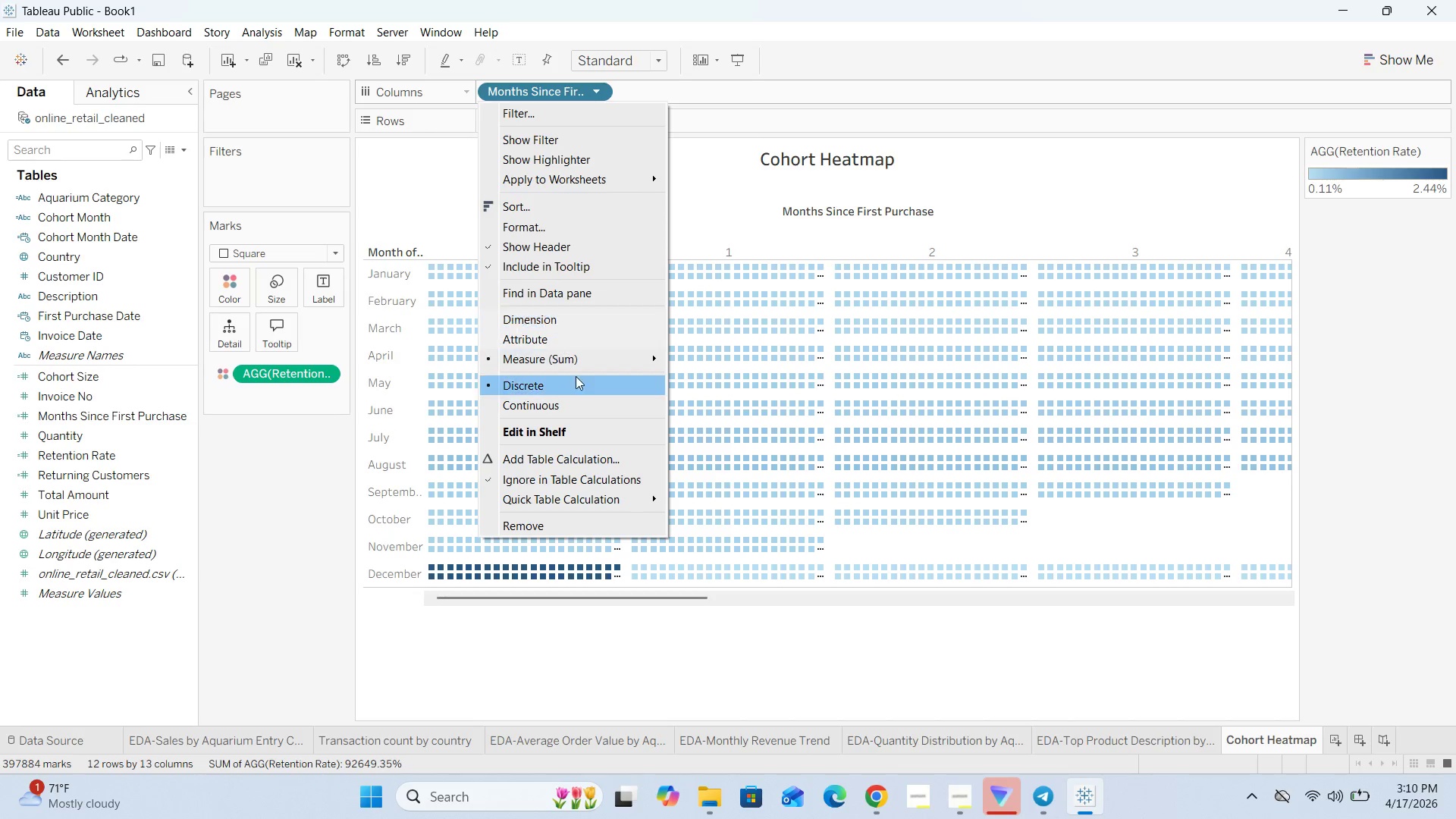 
mouse_move([588, 345])
 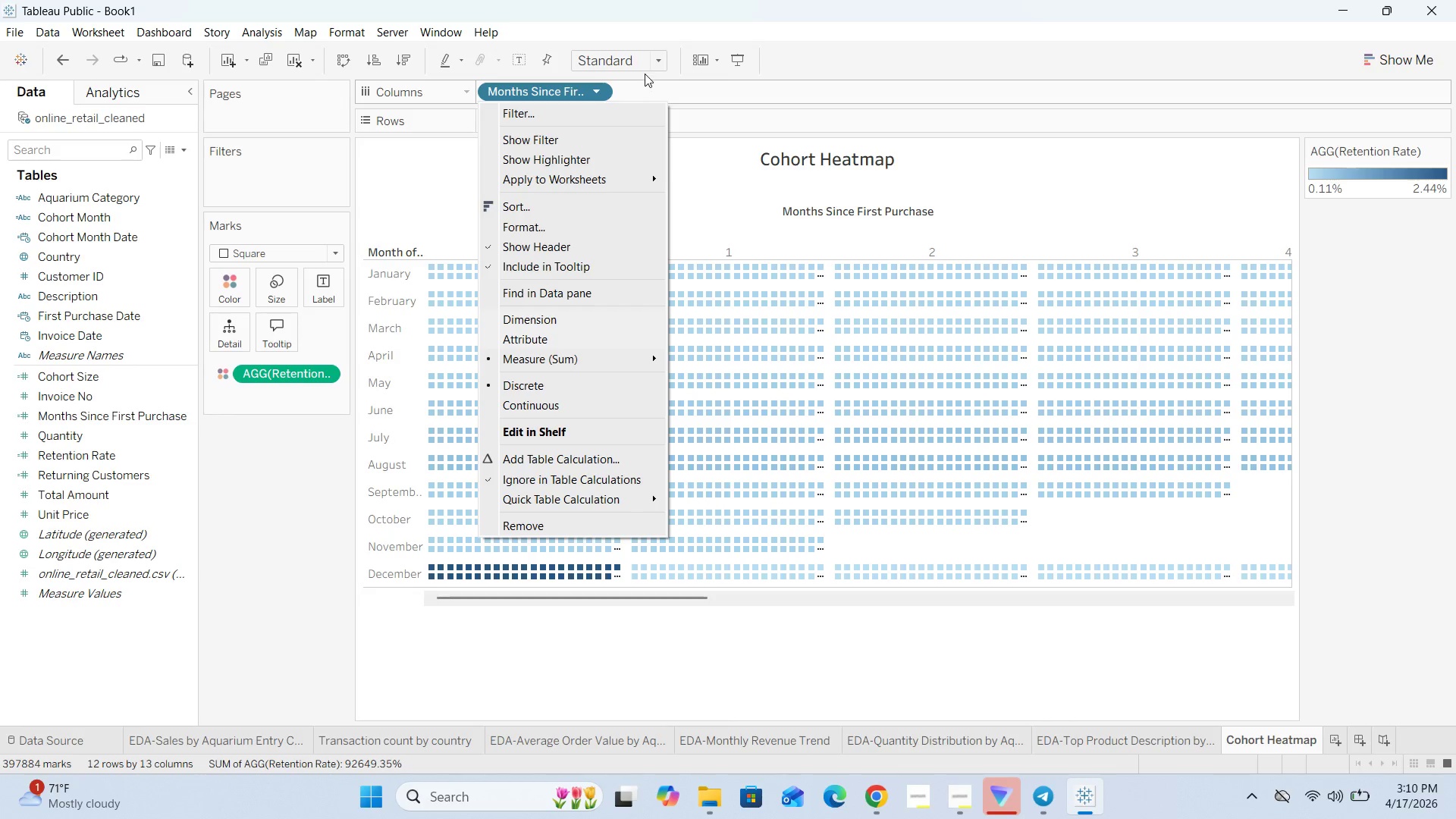 
wait(7.54)
 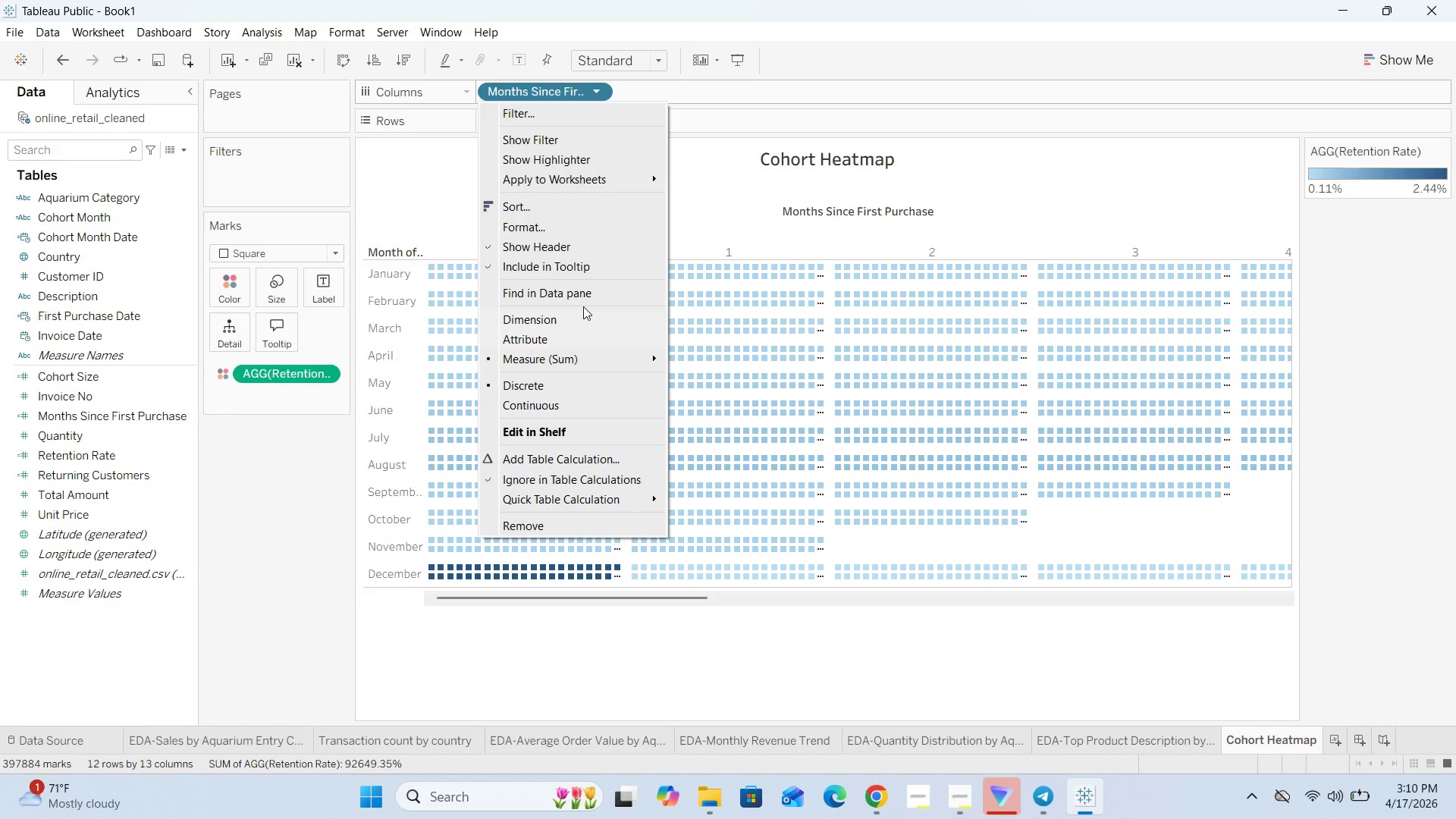 
left_click([701, 146])
 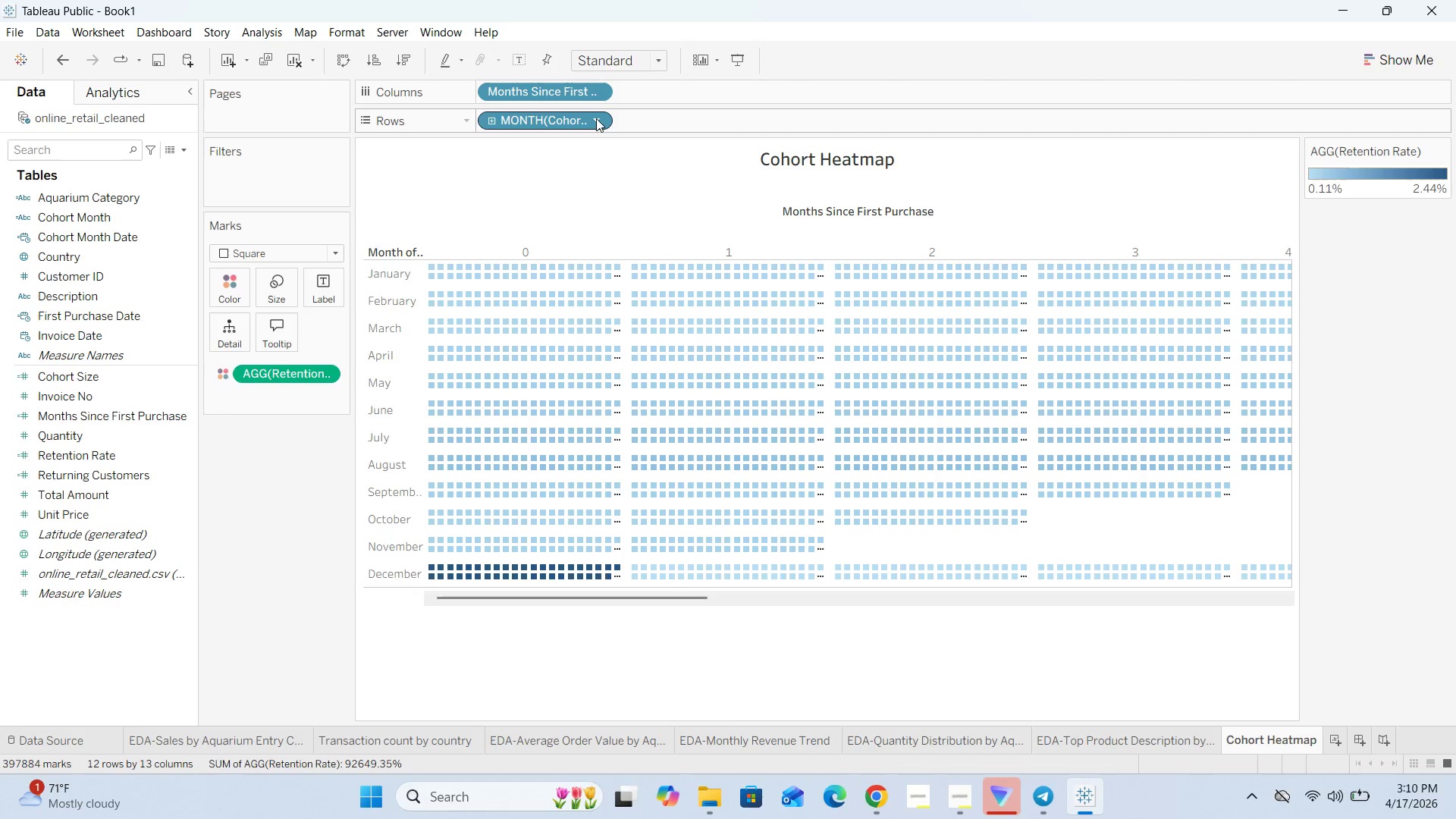 
left_click([599, 118])
 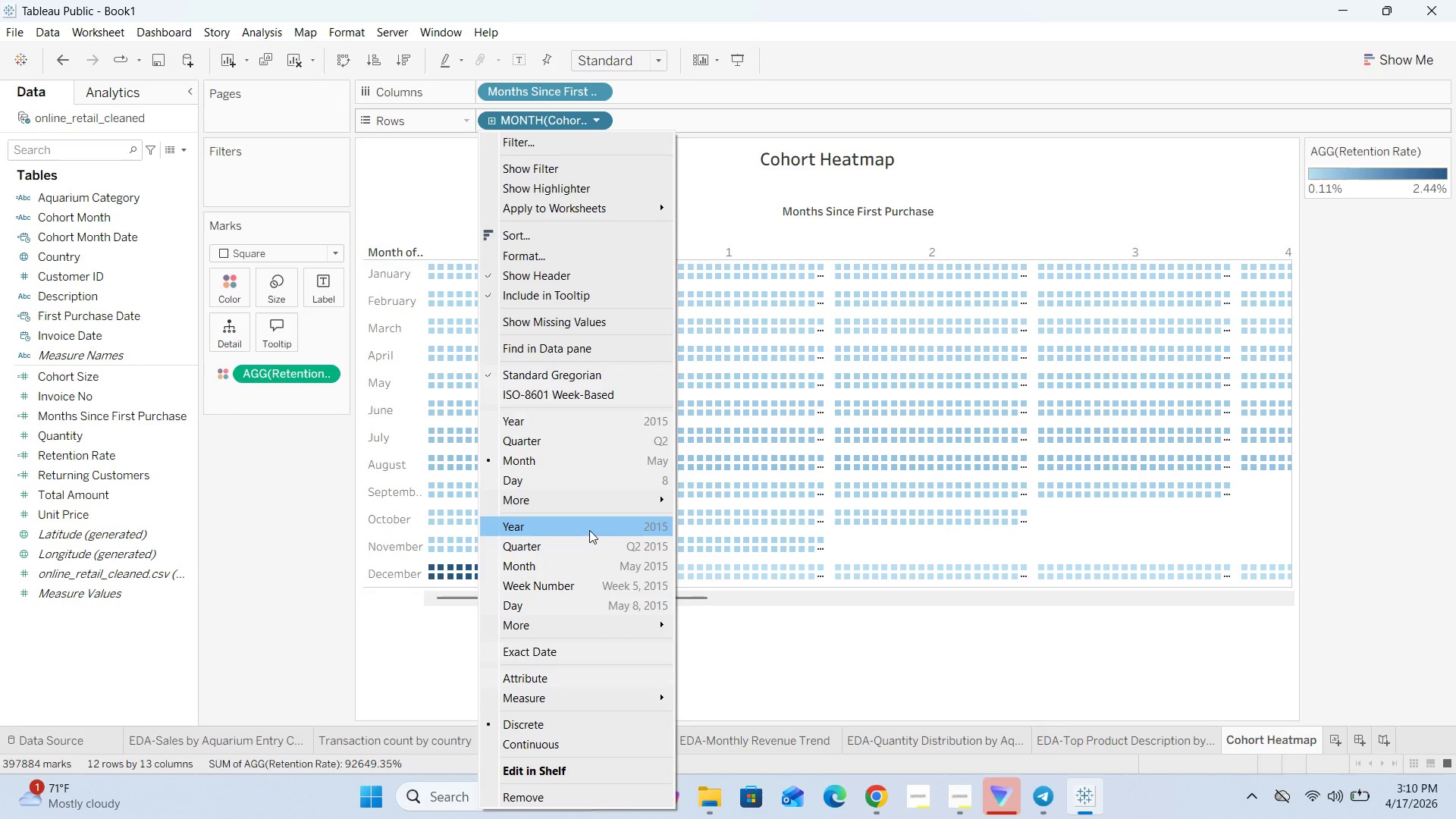 
wait(5.33)
 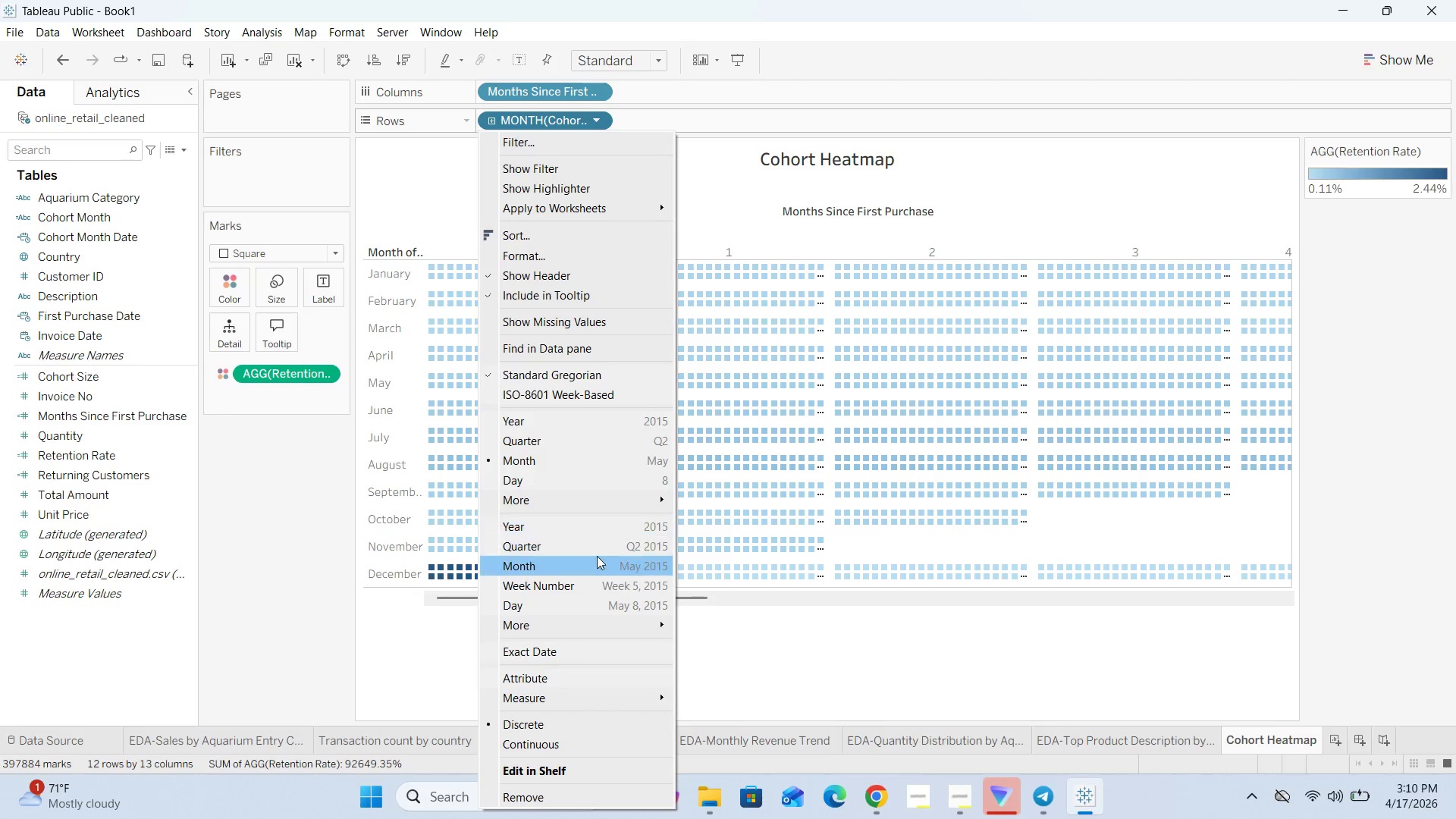 
left_click([588, 571])
 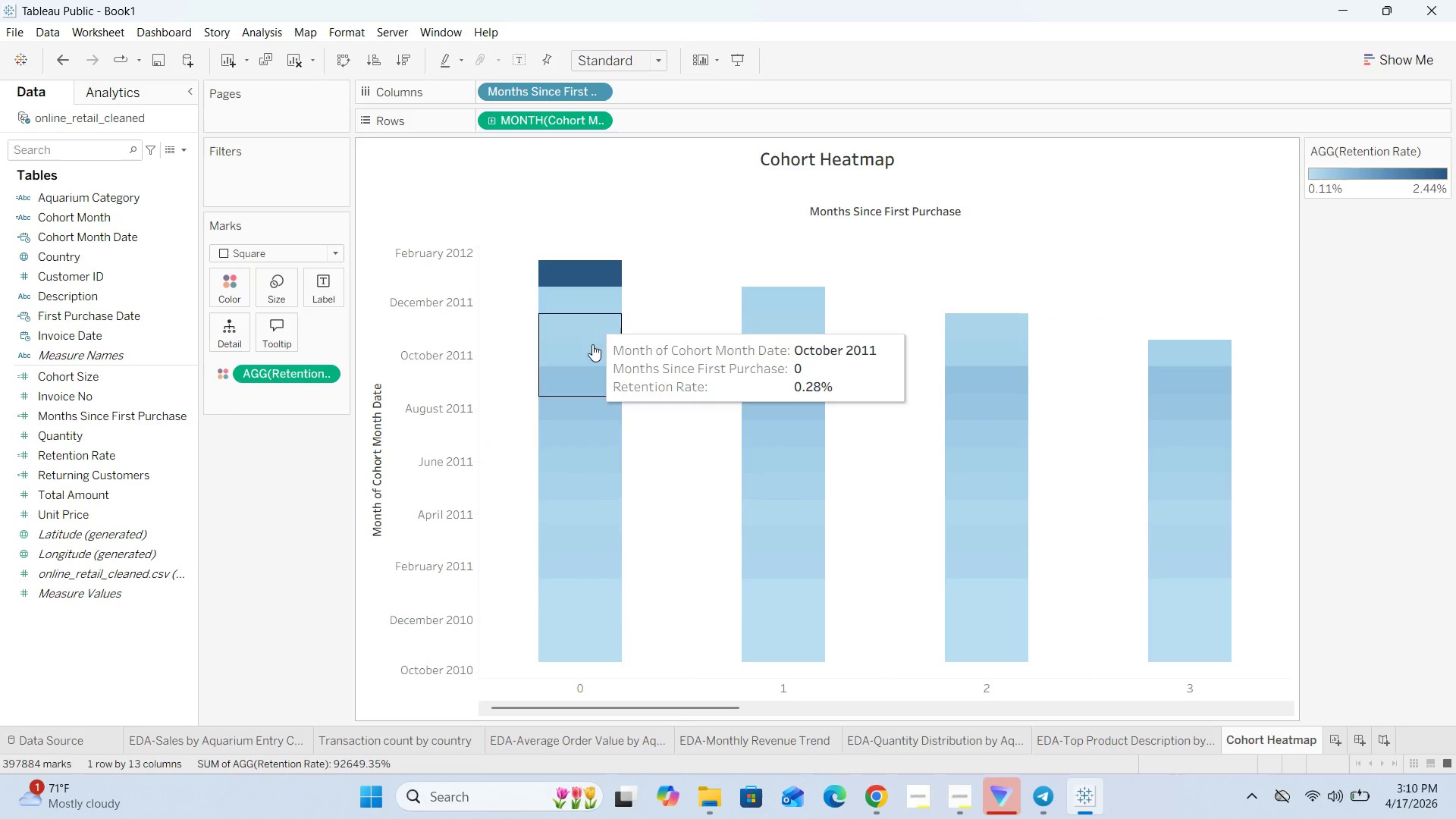 
left_click_drag(start_coordinate=[570, 707], to_coordinate=[306, 682])
 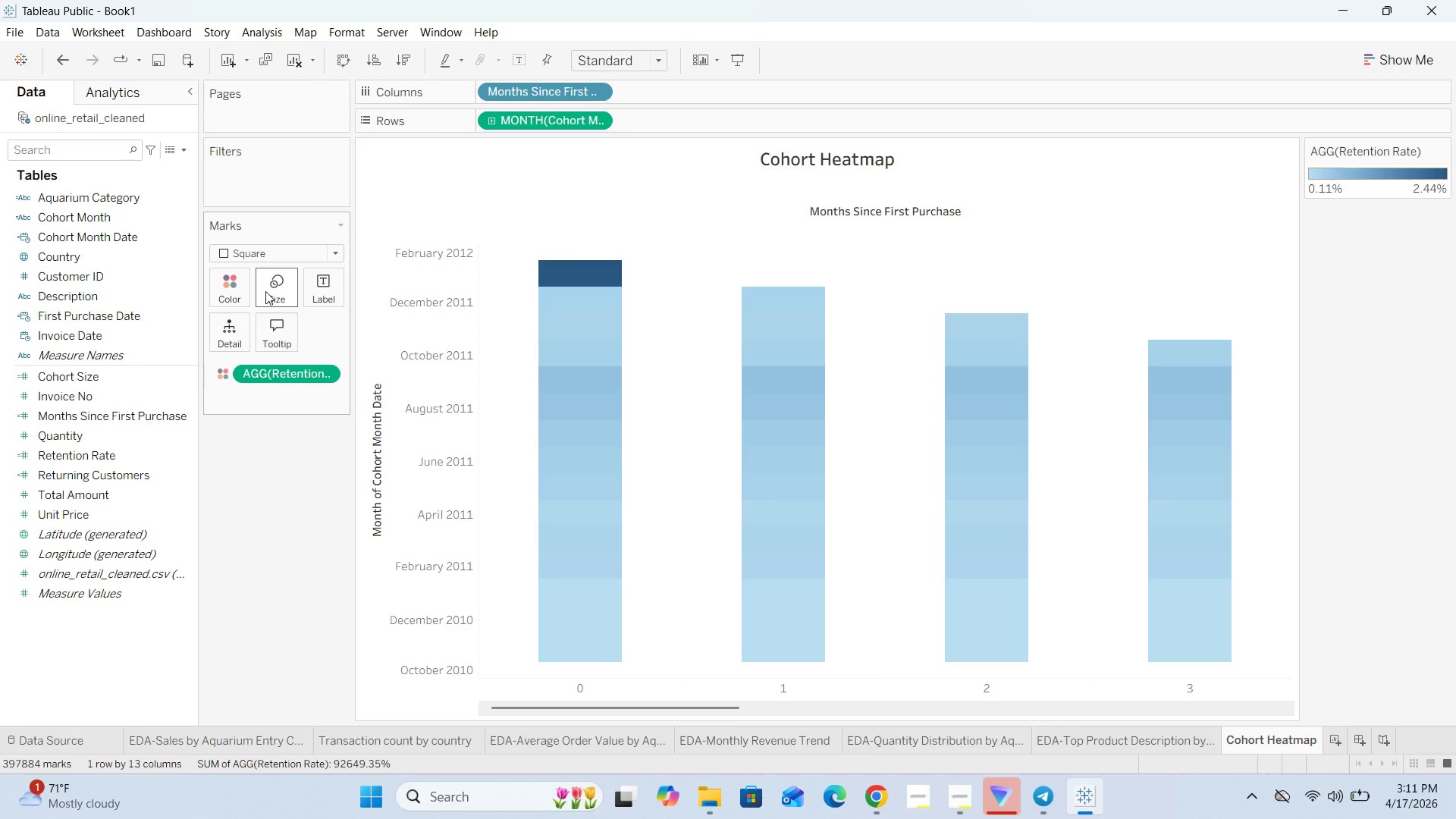 
wait(66.42)
 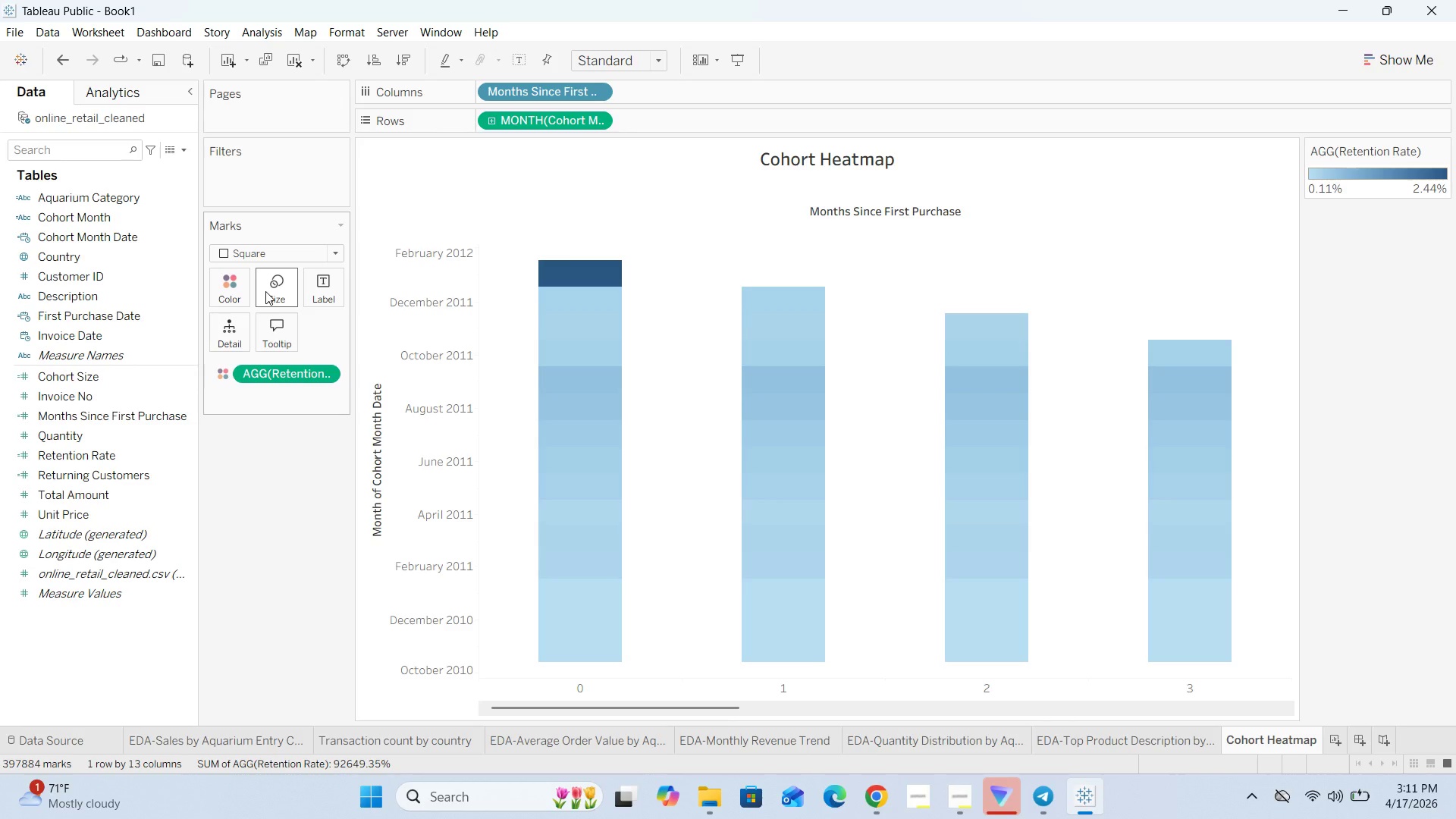 
left_click([278, 299])
 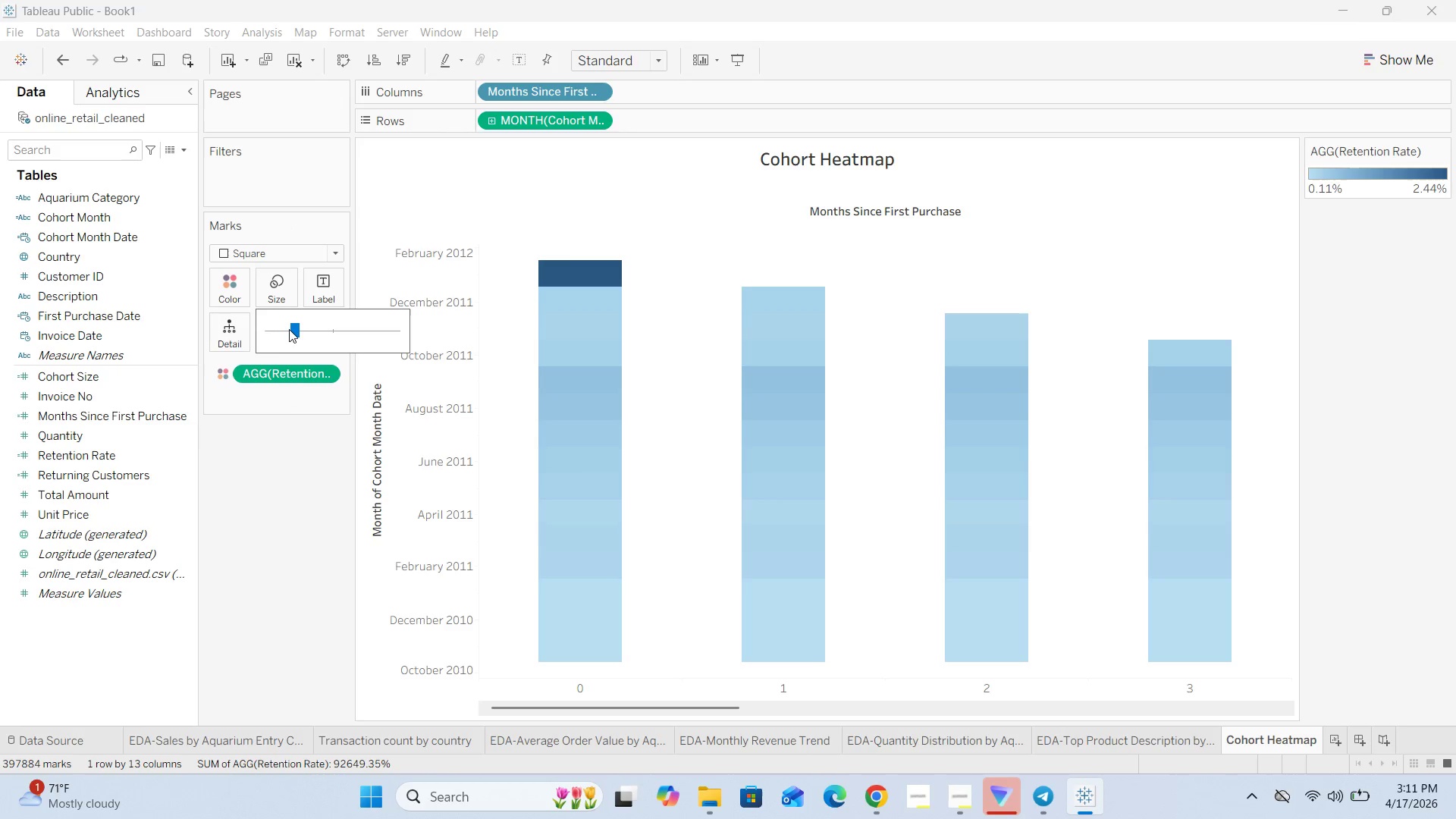 
left_click_drag(start_coordinate=[293, 328], to_coordinate=[278, 345])
 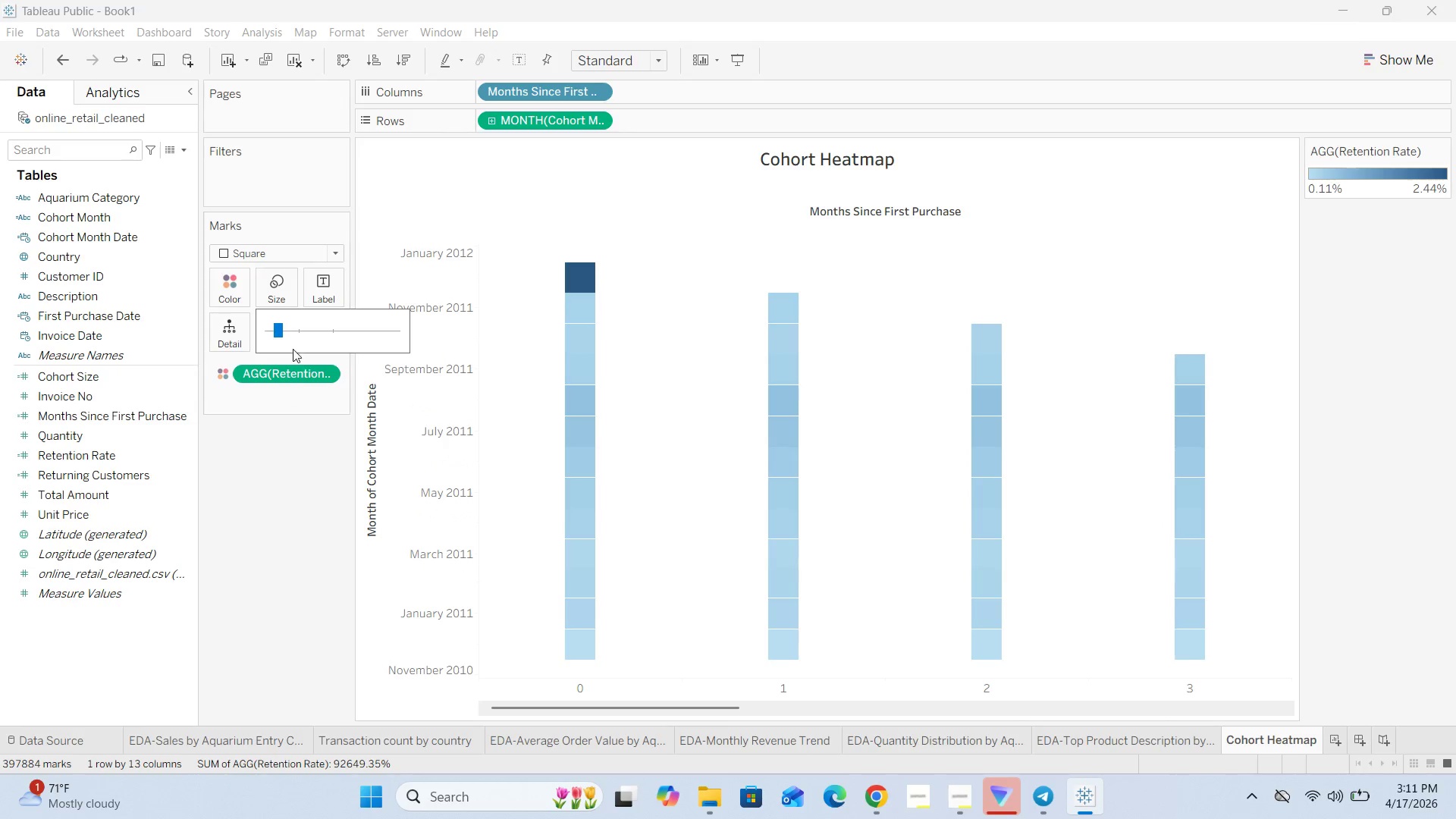 
left_click([250, 570])
 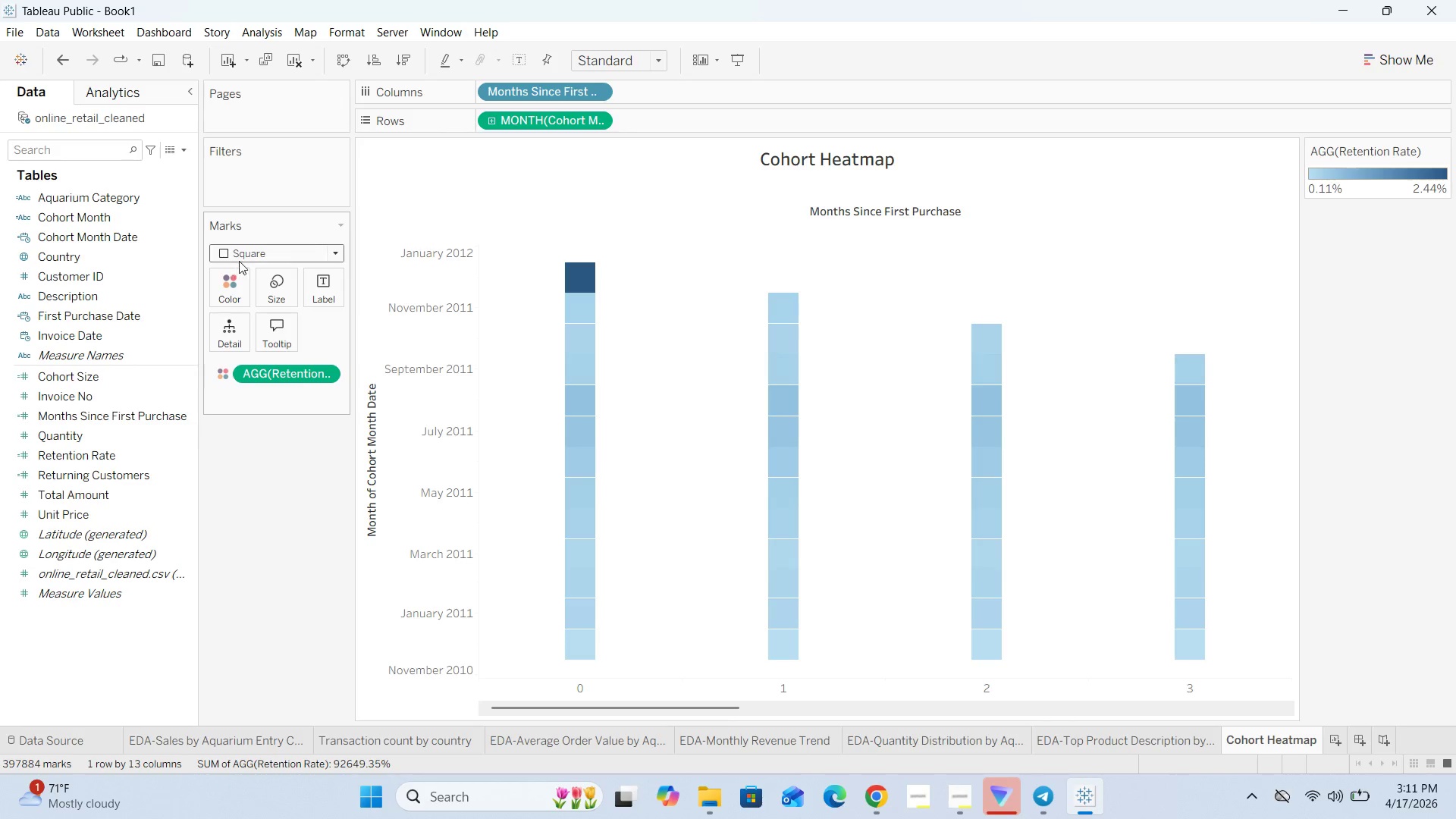 
left_click([334, 250])
 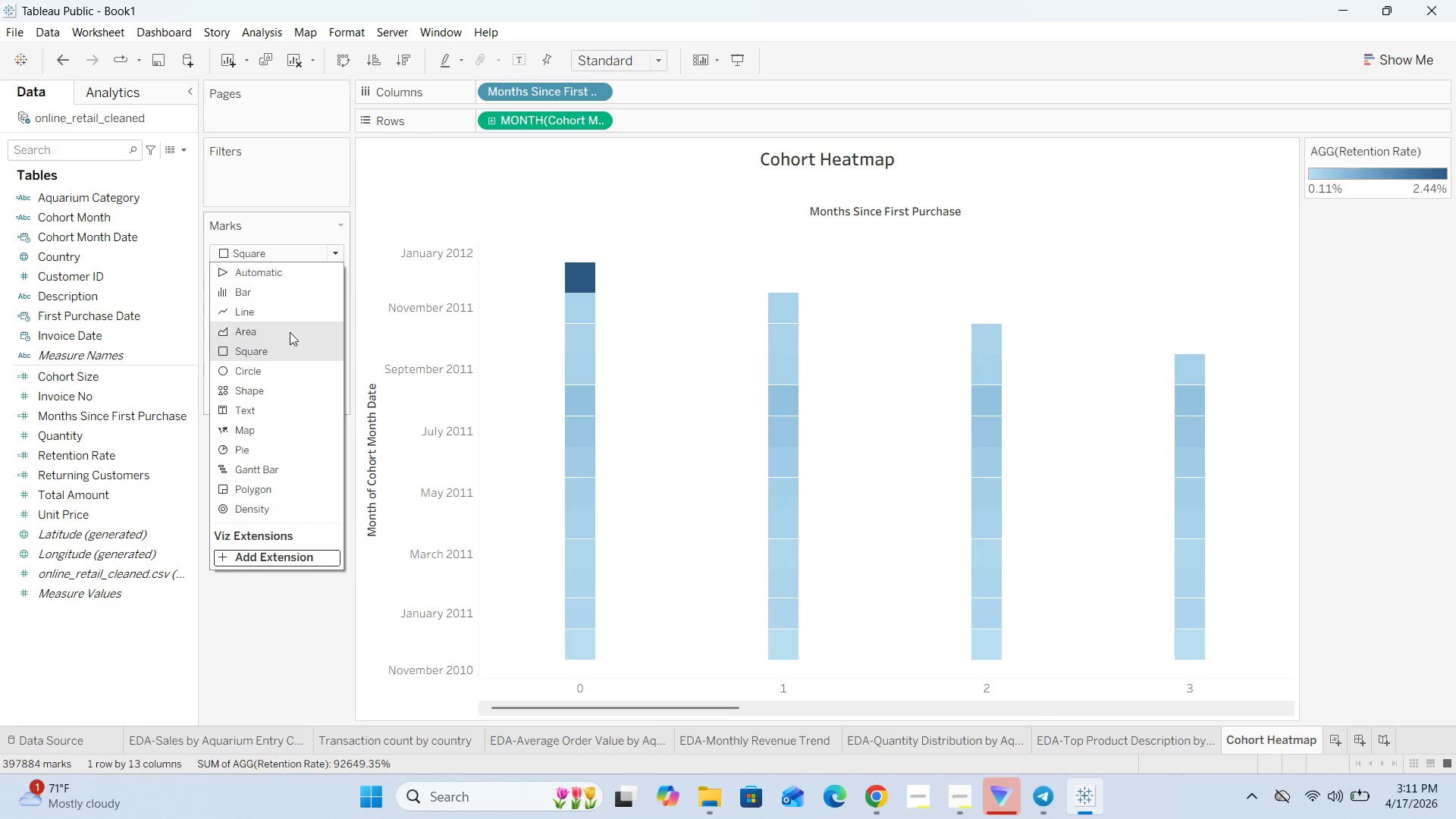 
left_click([397, 265])
 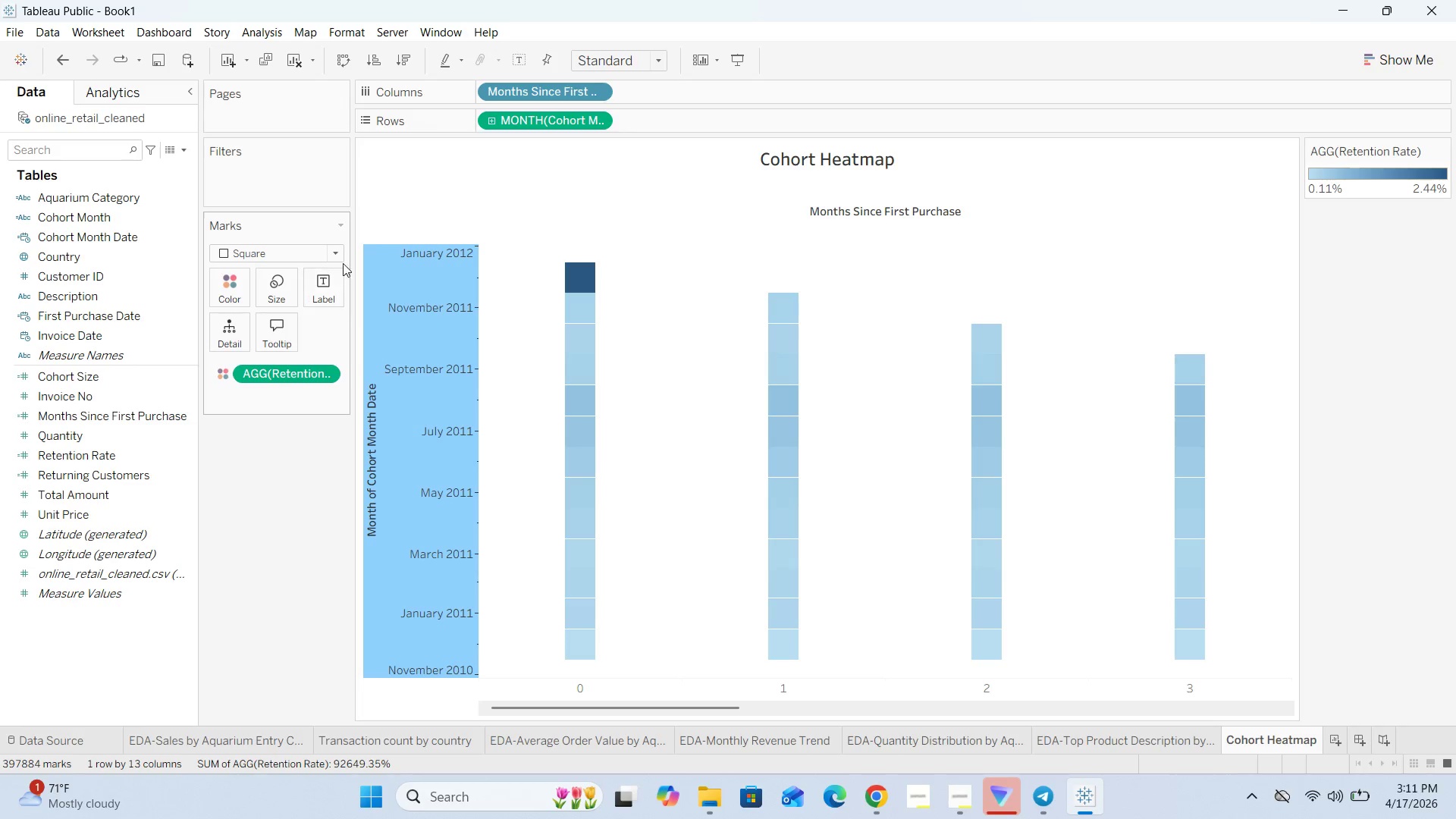 
left_click([414, 206])
 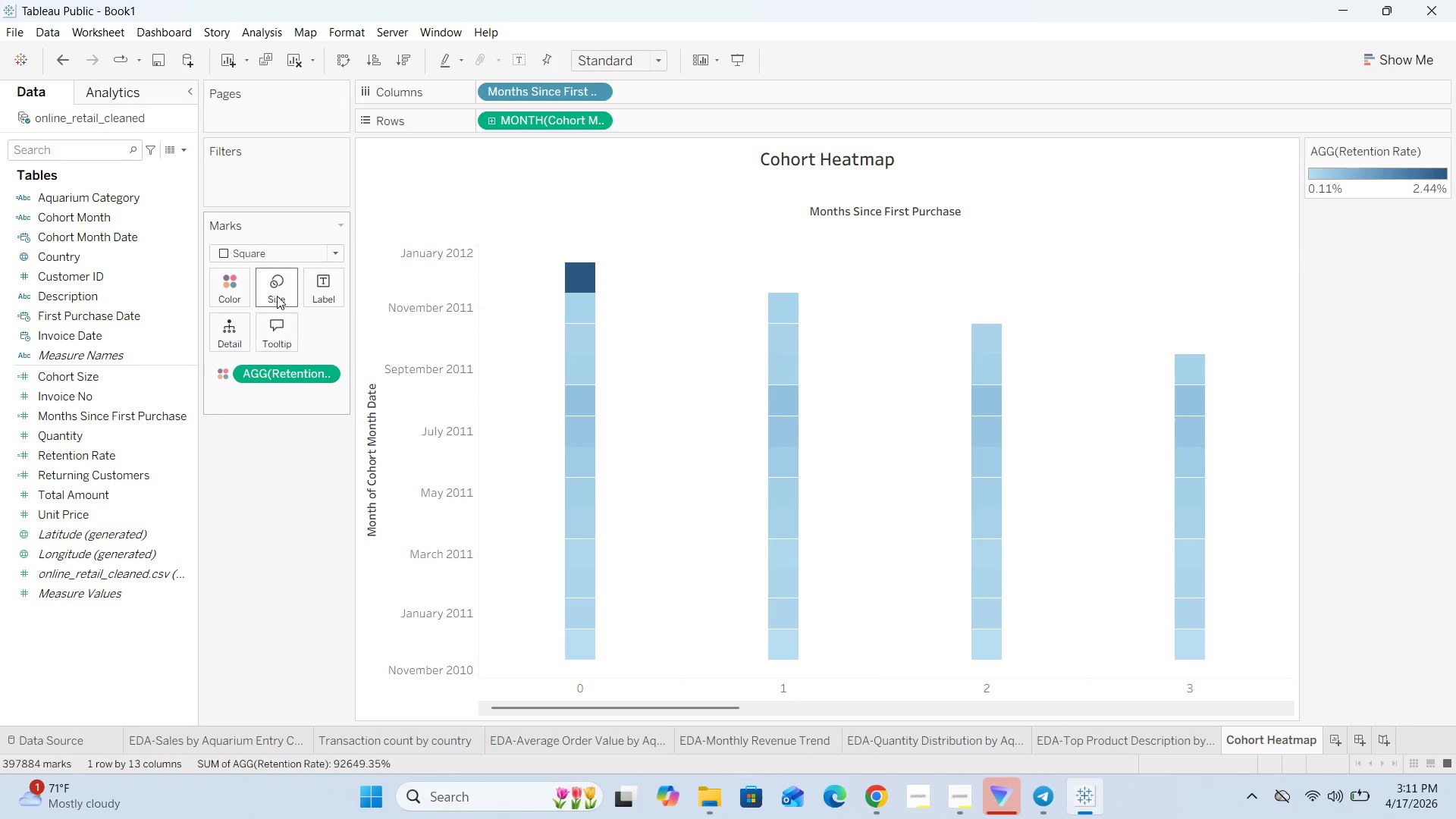 
left_click([277, 291])
 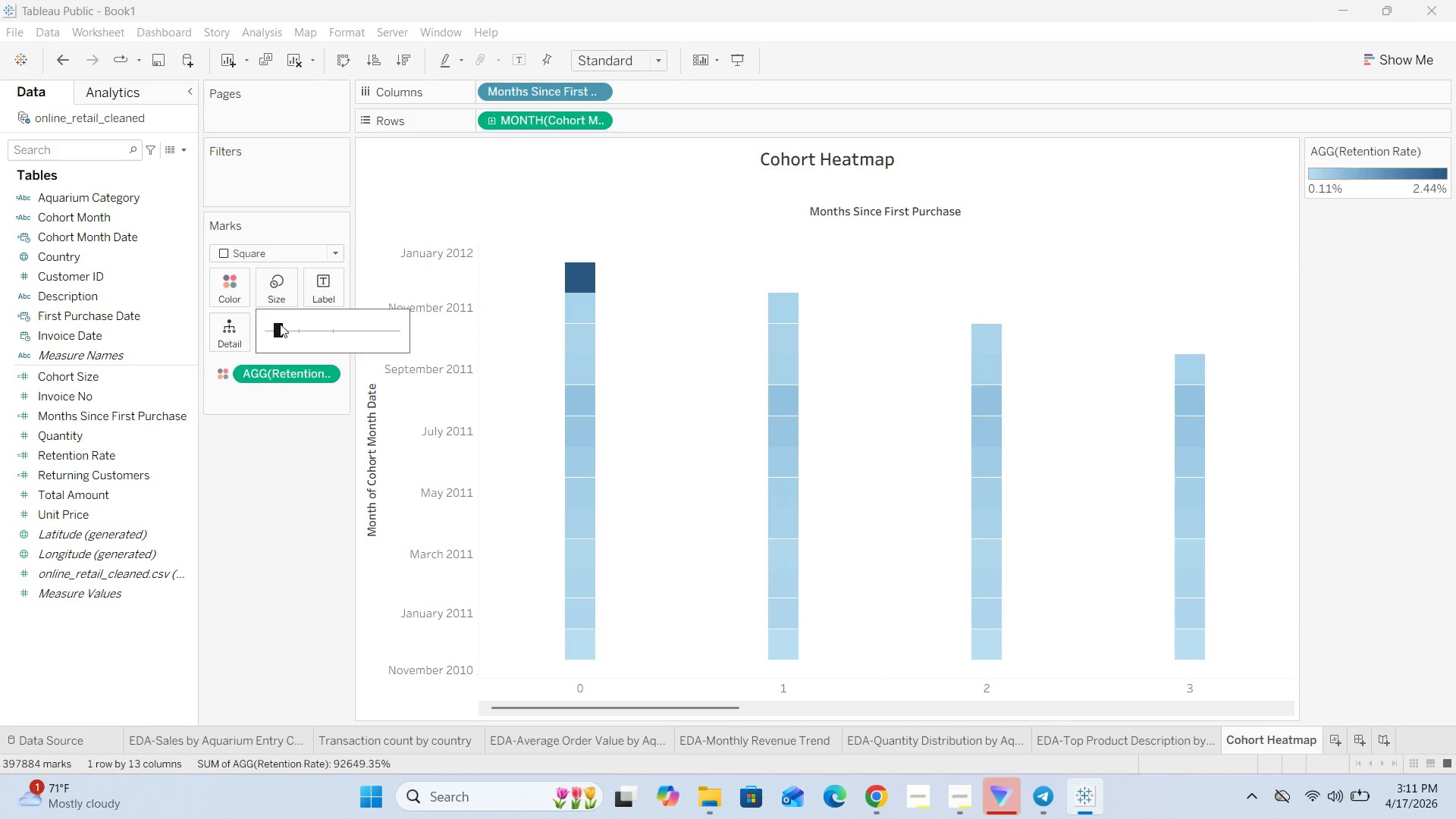 
left_click_drag(start_coordinate=[278, 325], to_coordinate=[276, 331])
 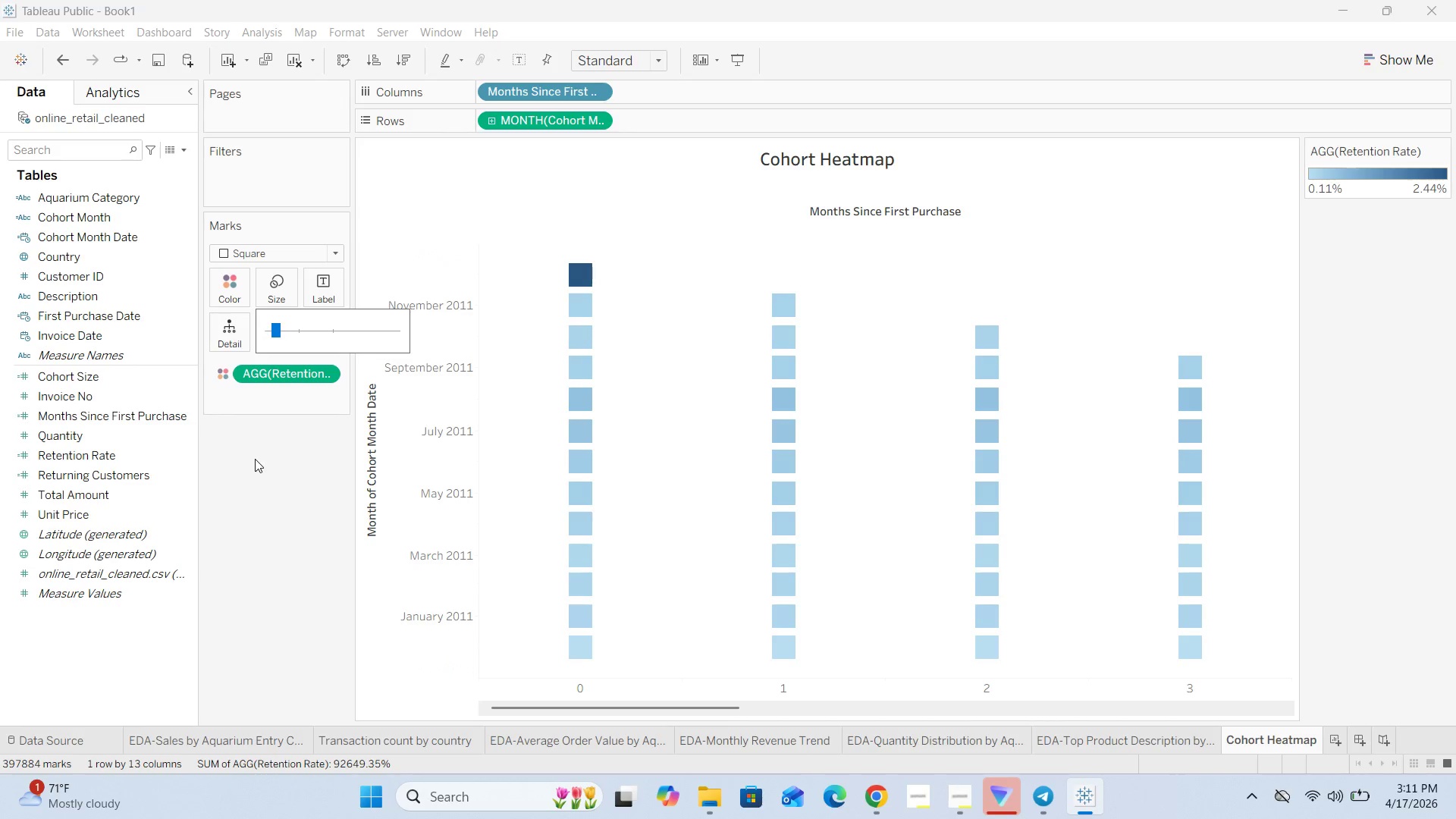 
left_click([275, 461])
 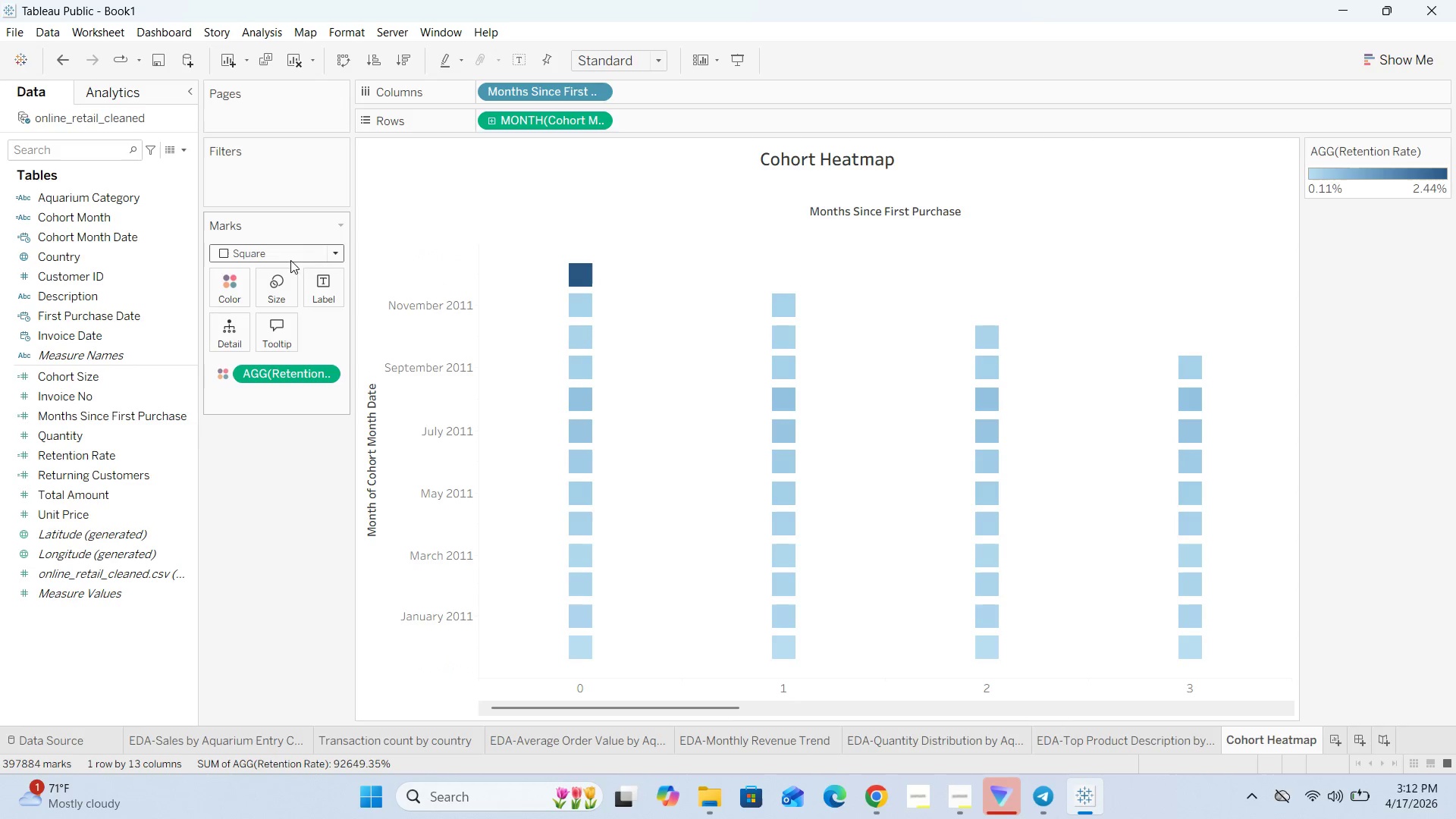 
left_click([282, 290])
 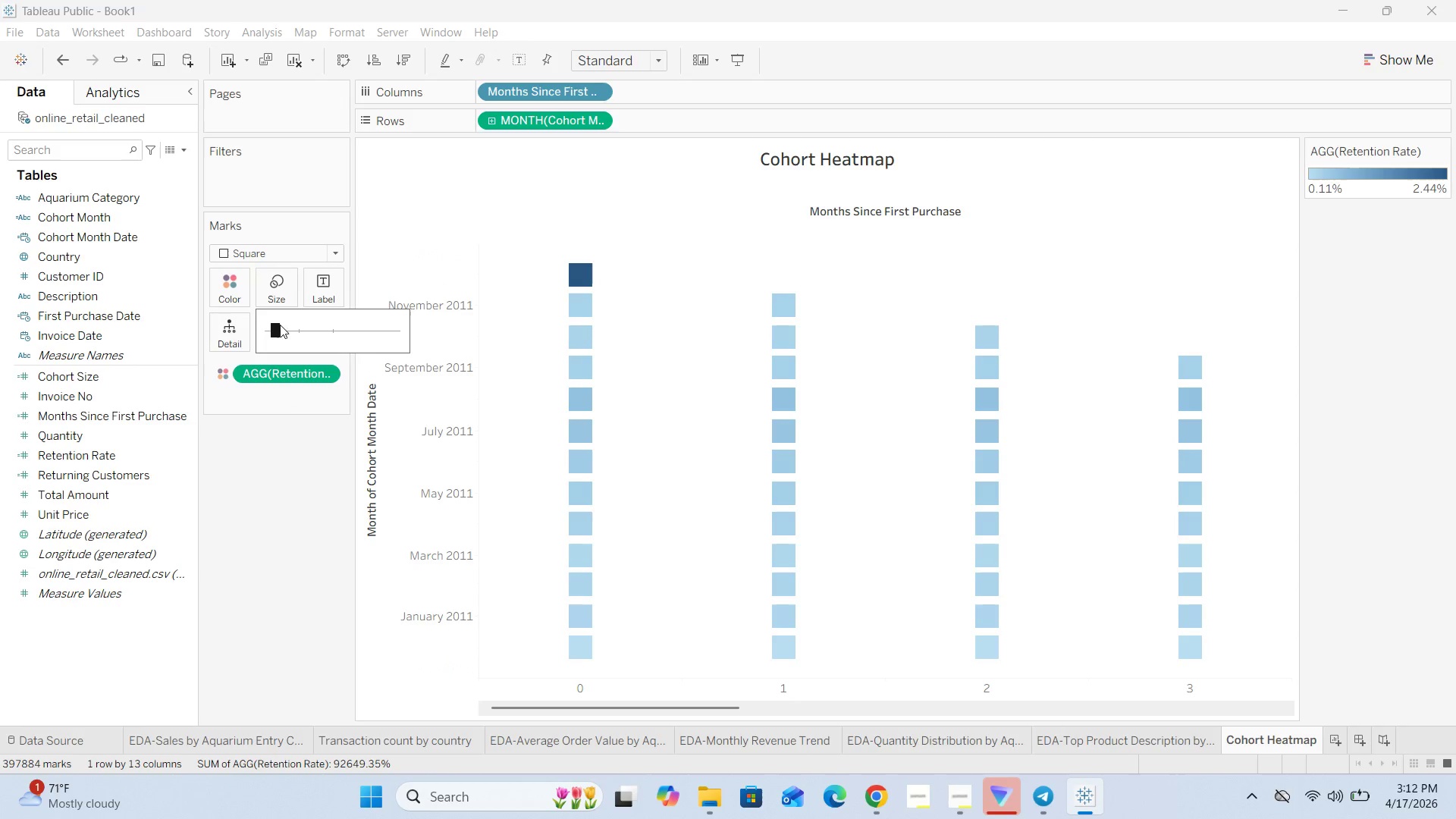 
left_click_drag(start_coordinate=[278, 328], to_coordinate=[282, 328])
 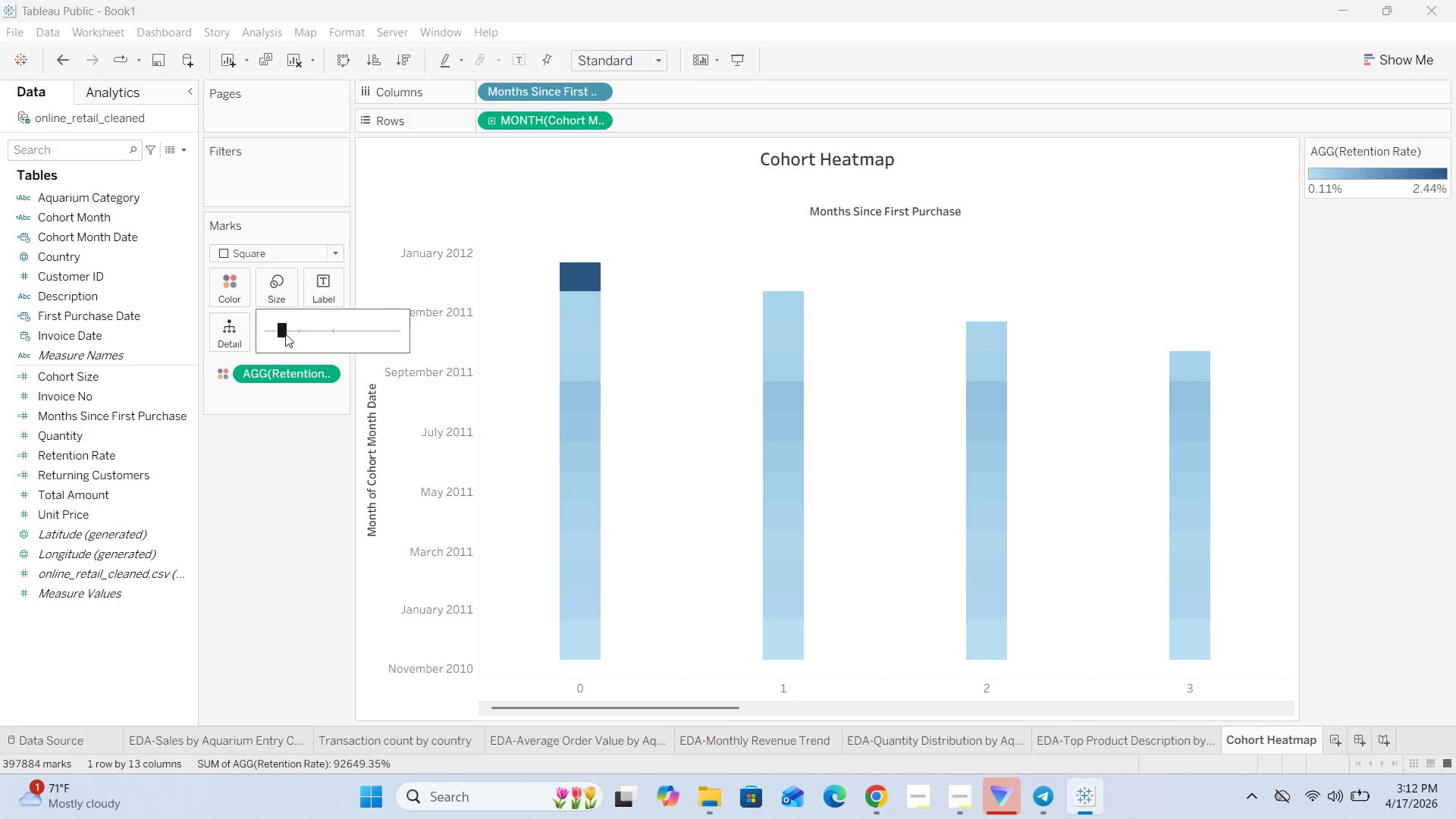 
left_click_drag(start_coordinate=[282, 327], to_coordinate=[278, 331])
 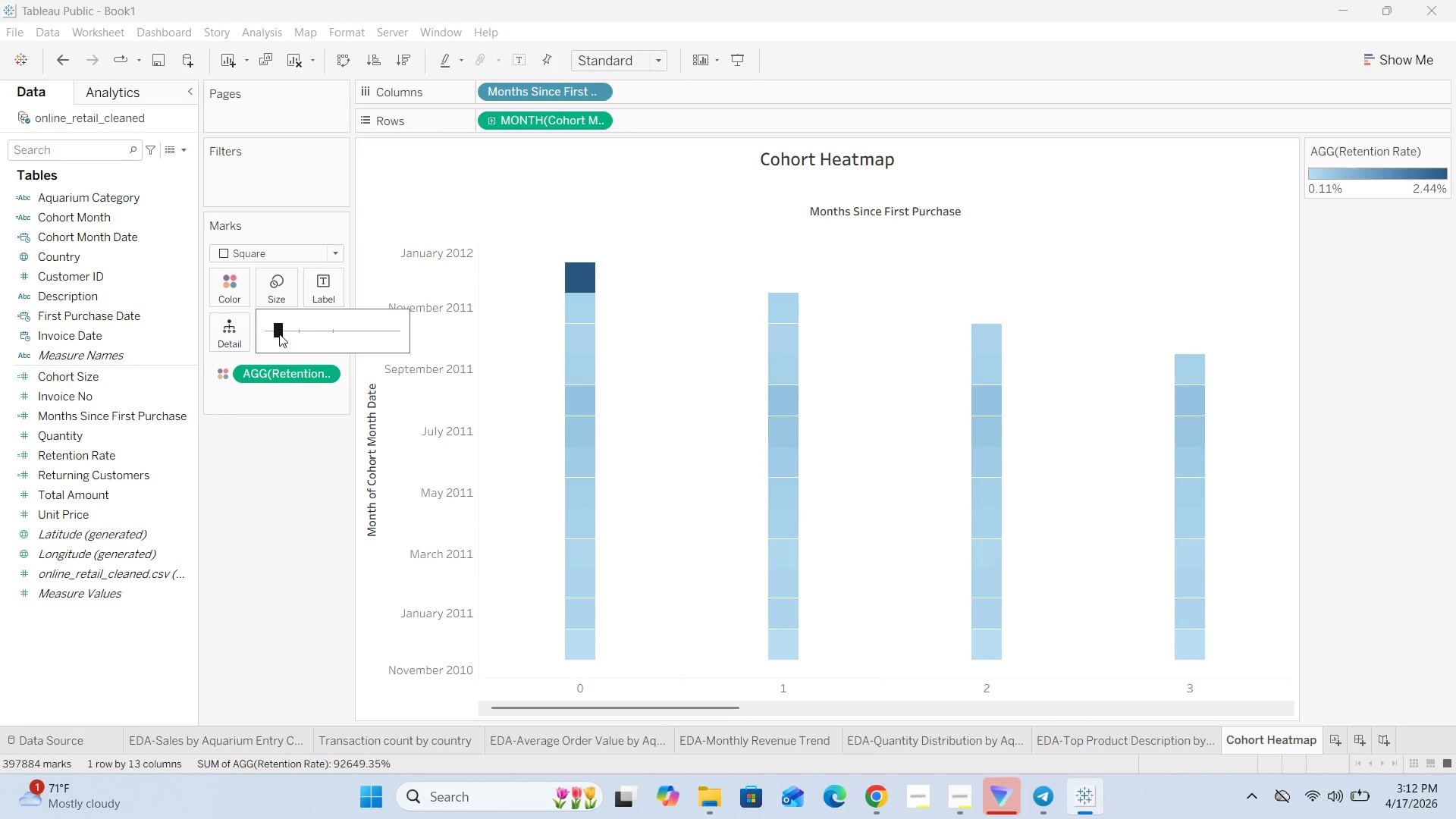 
left_click([246, 475])
 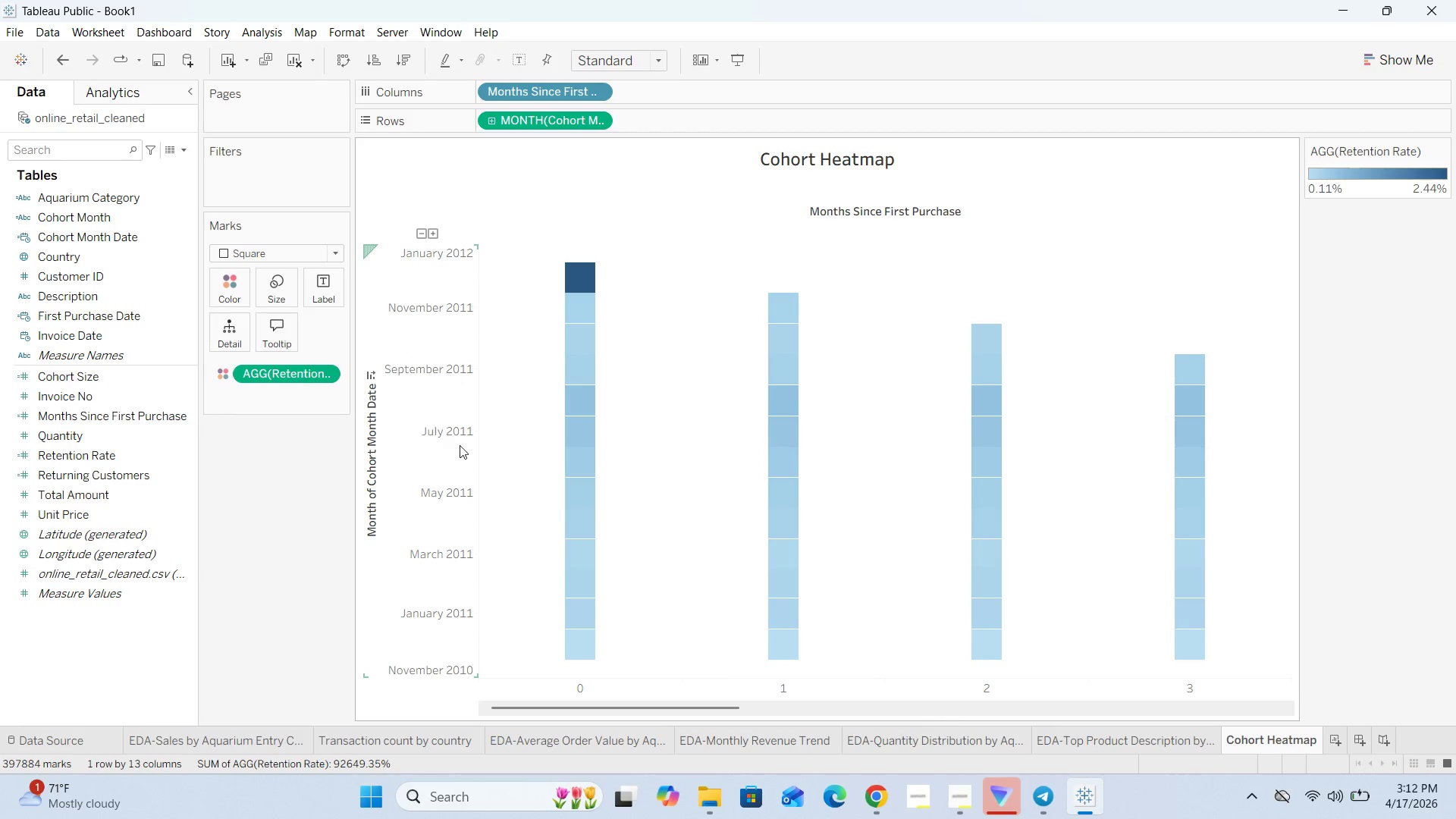 
scroll: coordinate [457, 471], scroll_direction: down, amount: 5.0
 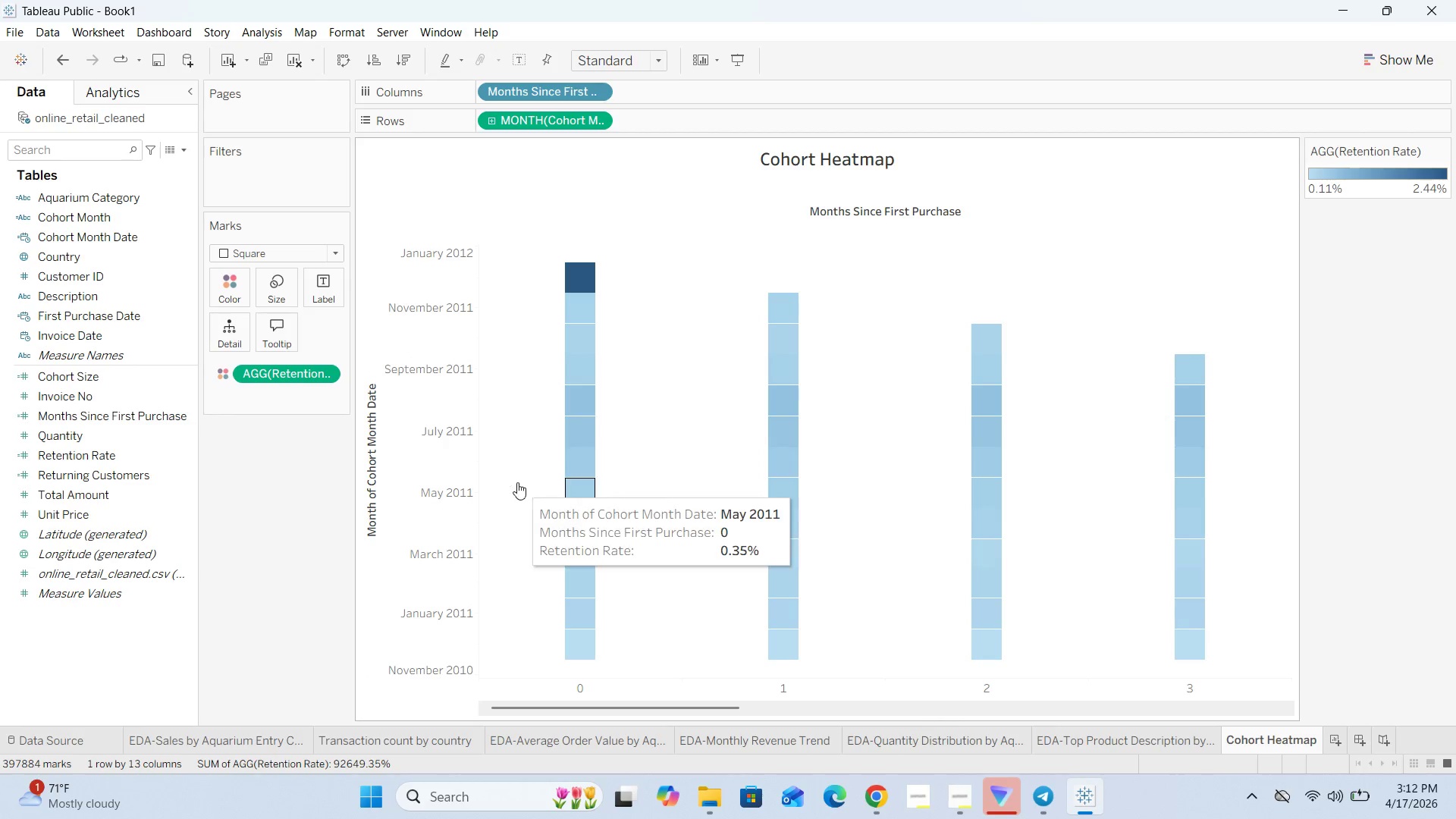 
mouse_move([485, 468])
 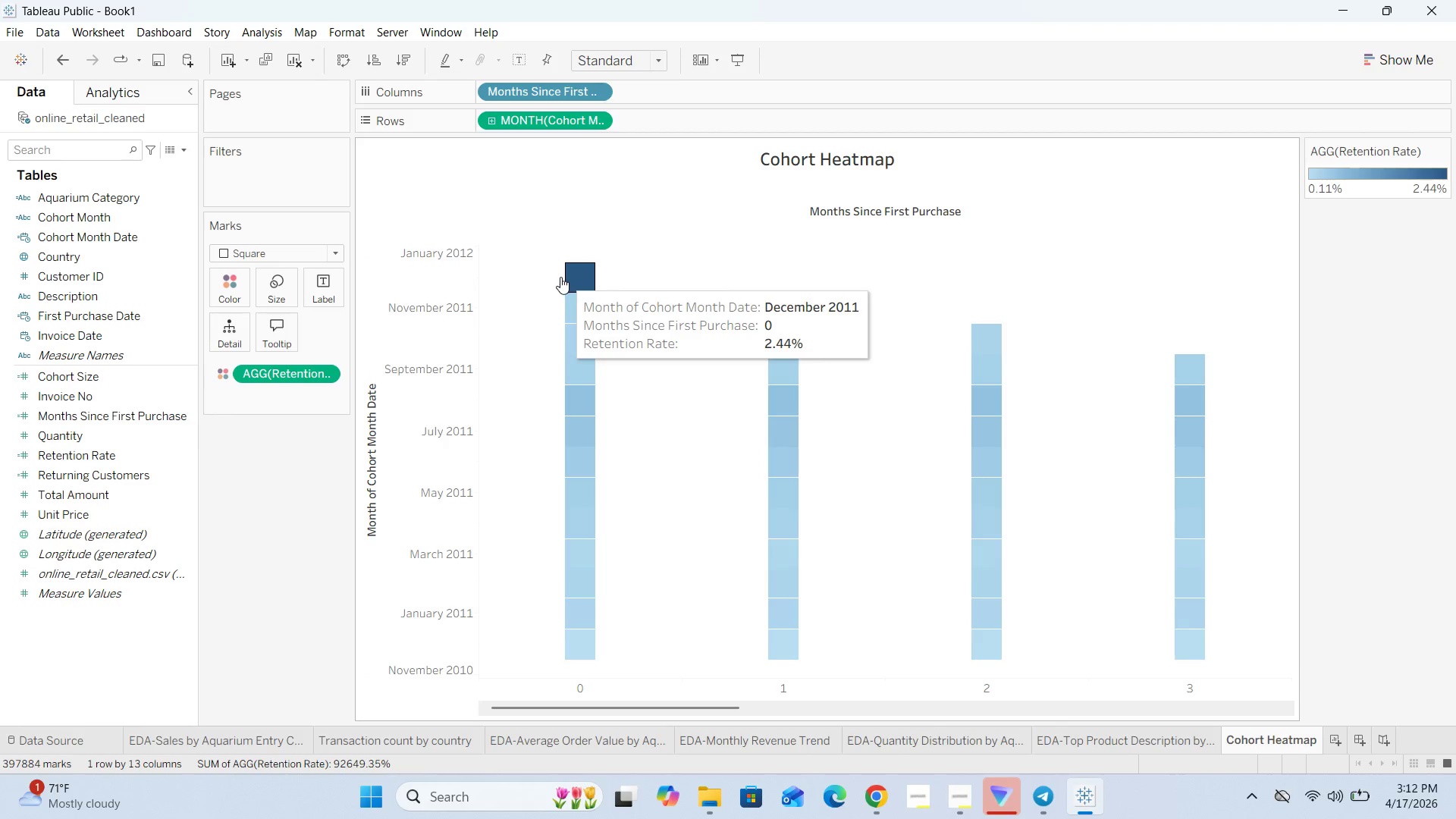 
left_click([335, 256])
 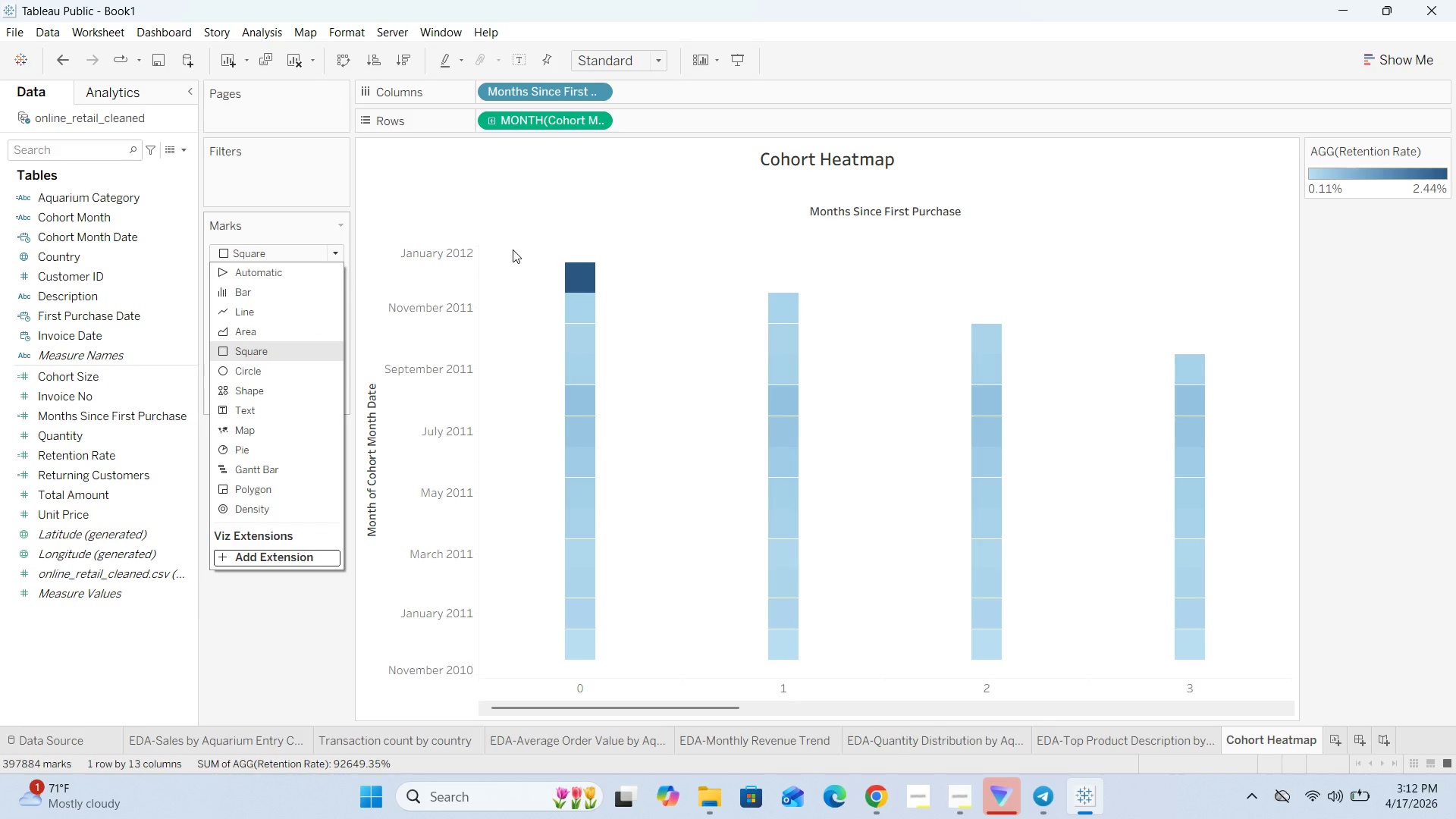 
wait(8.91)
 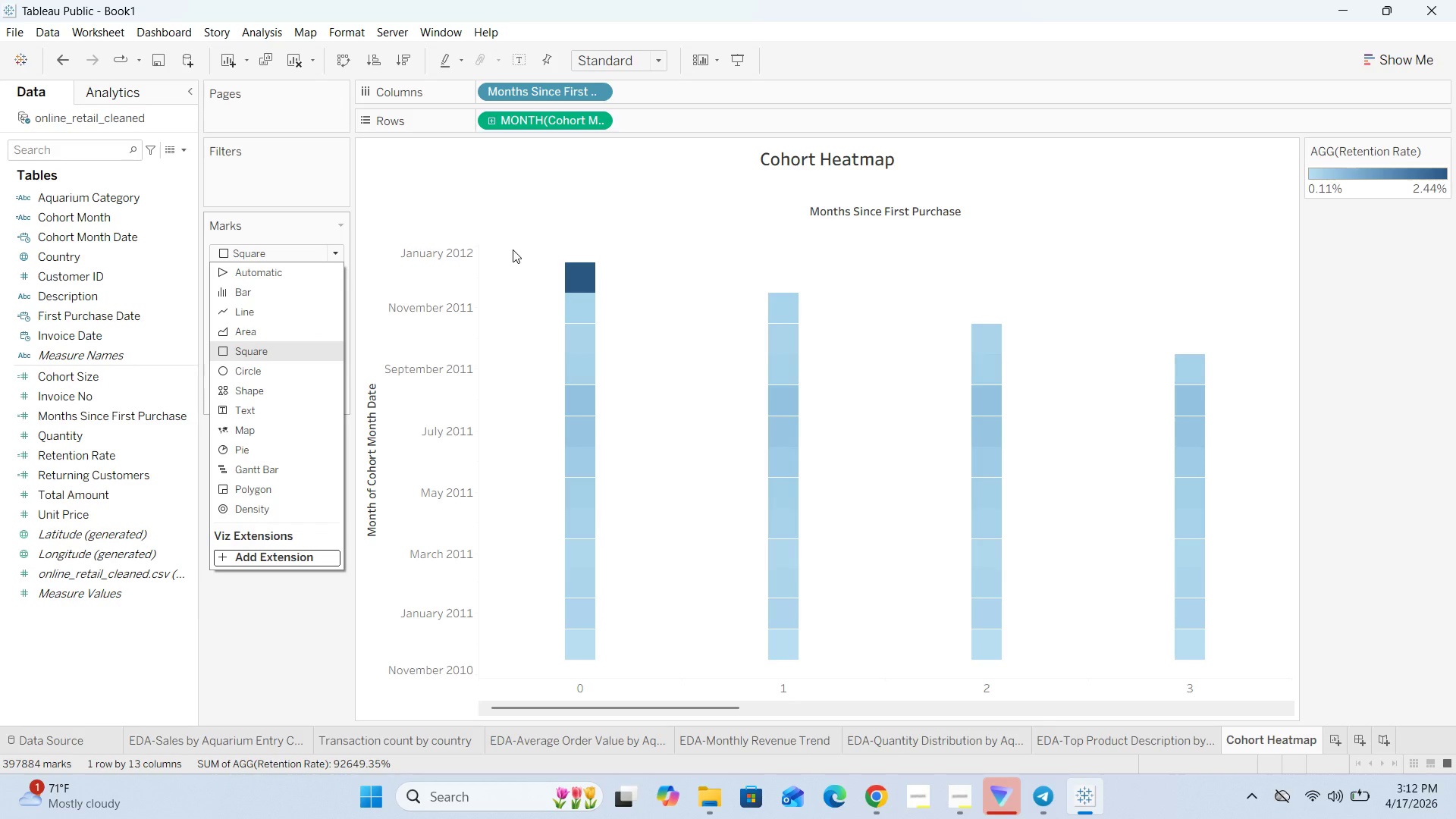 
left_click([497, 257])
 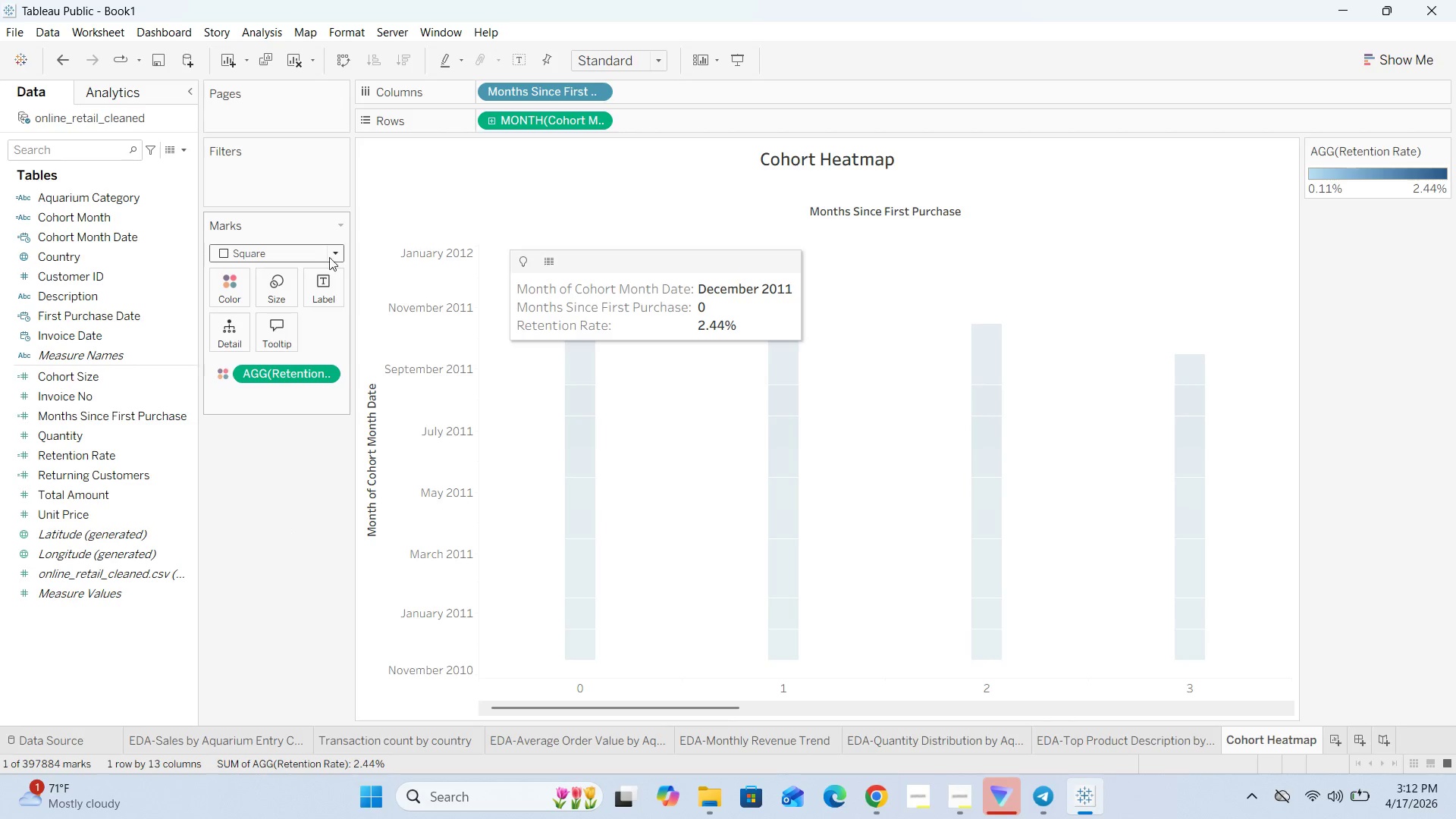 
left_click([339, 249])
 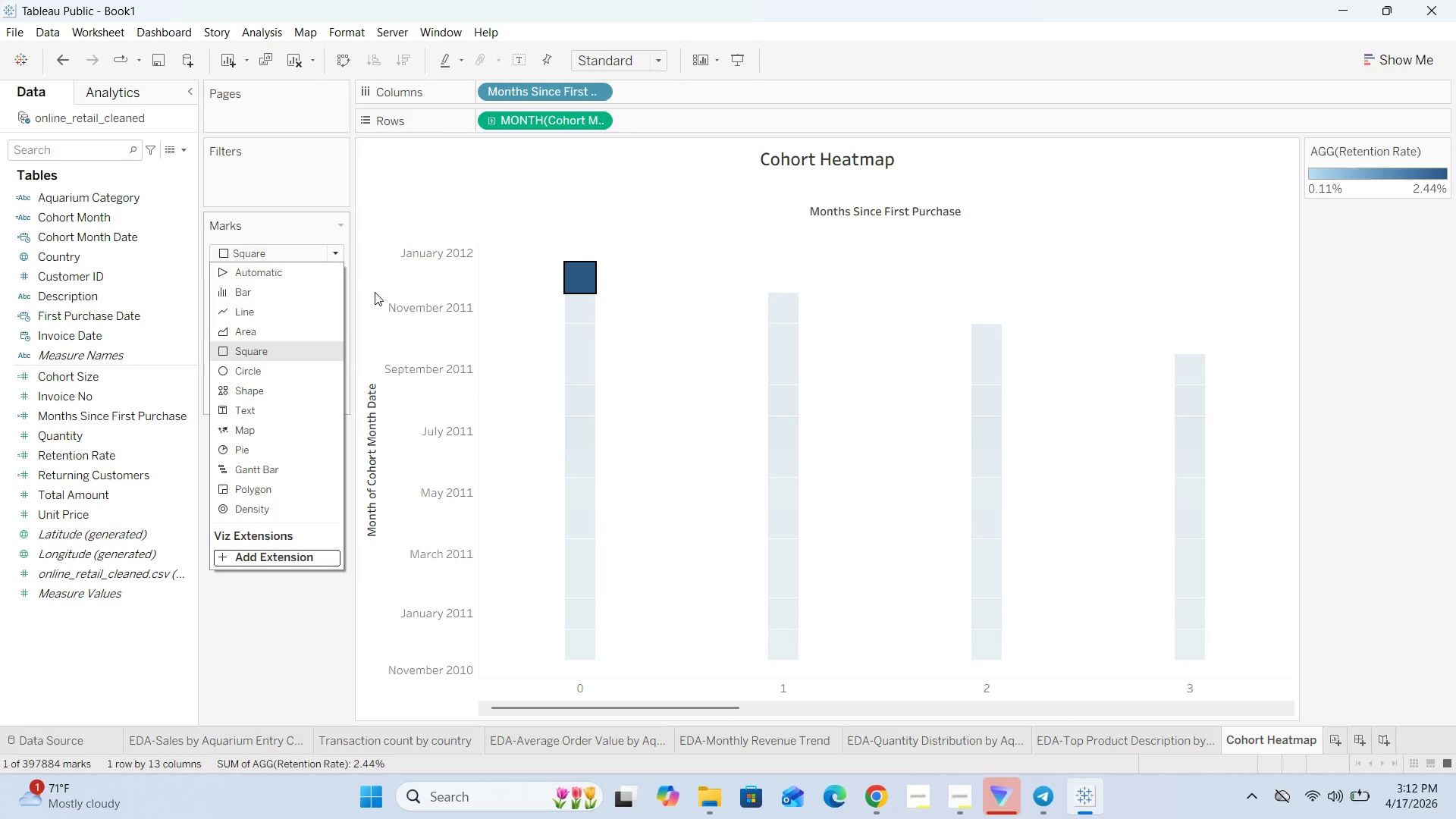 
left_click([449, 270])
 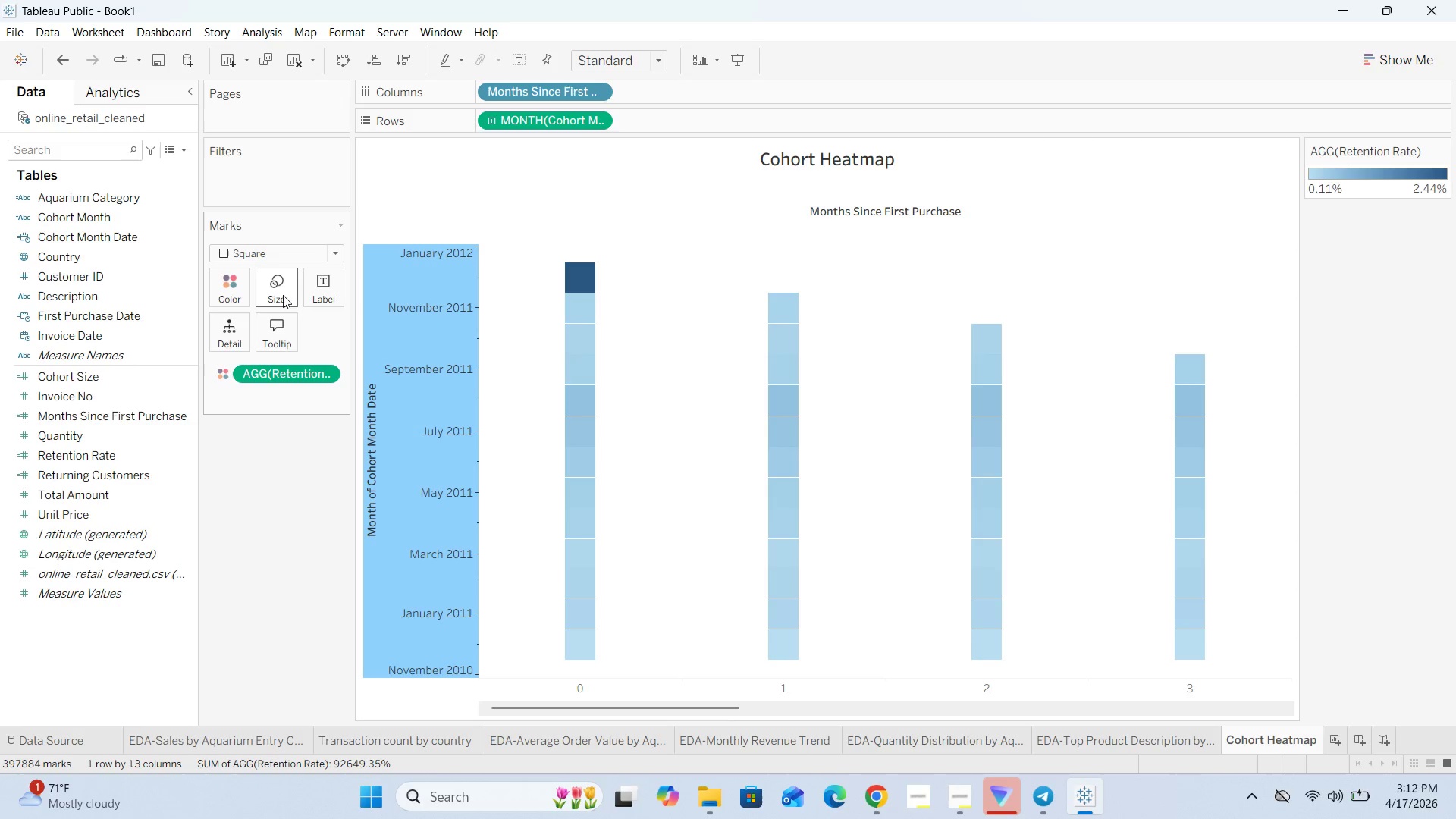 
left_click([280, 289])
 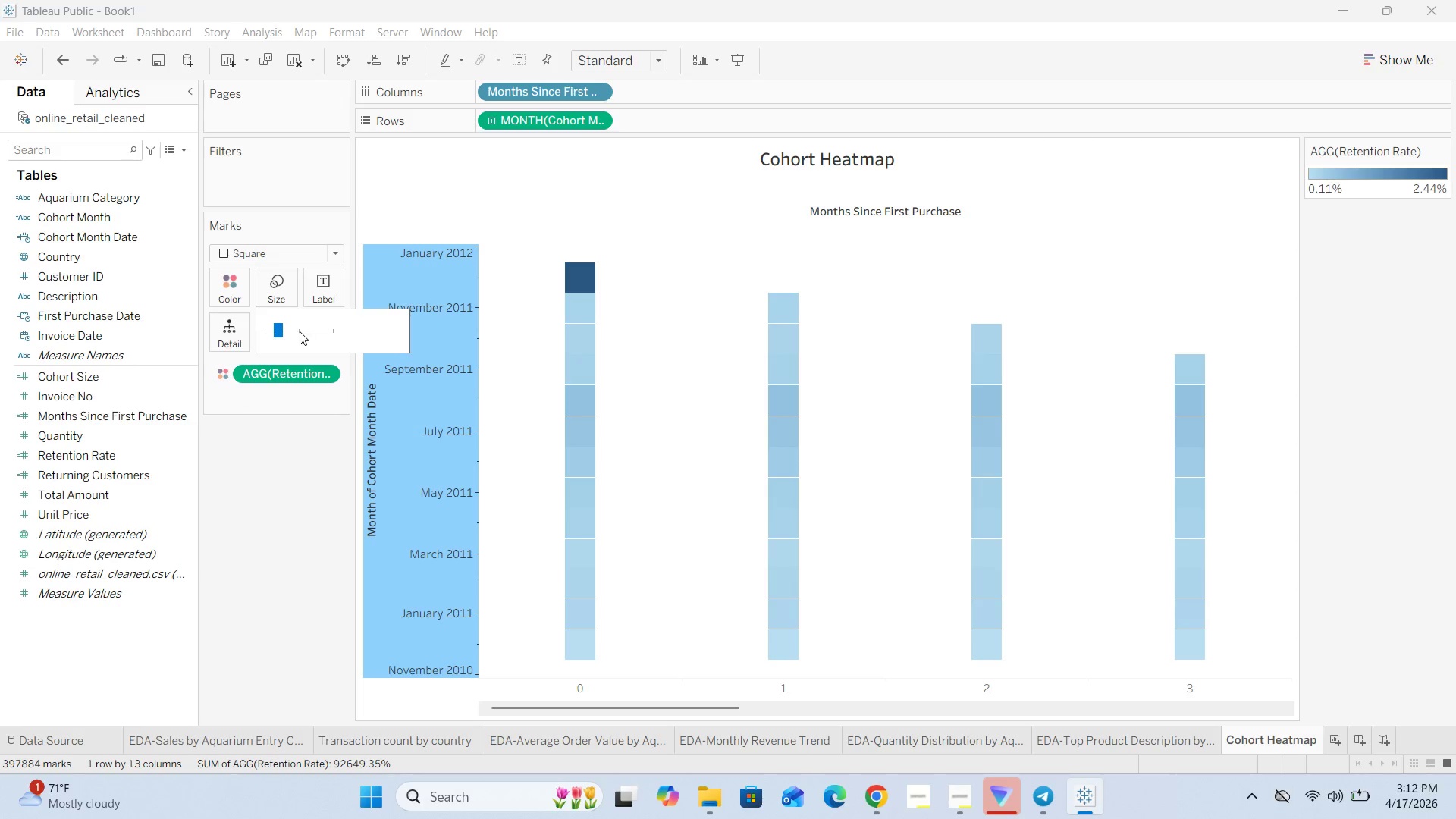 
left_click([300, 332])
 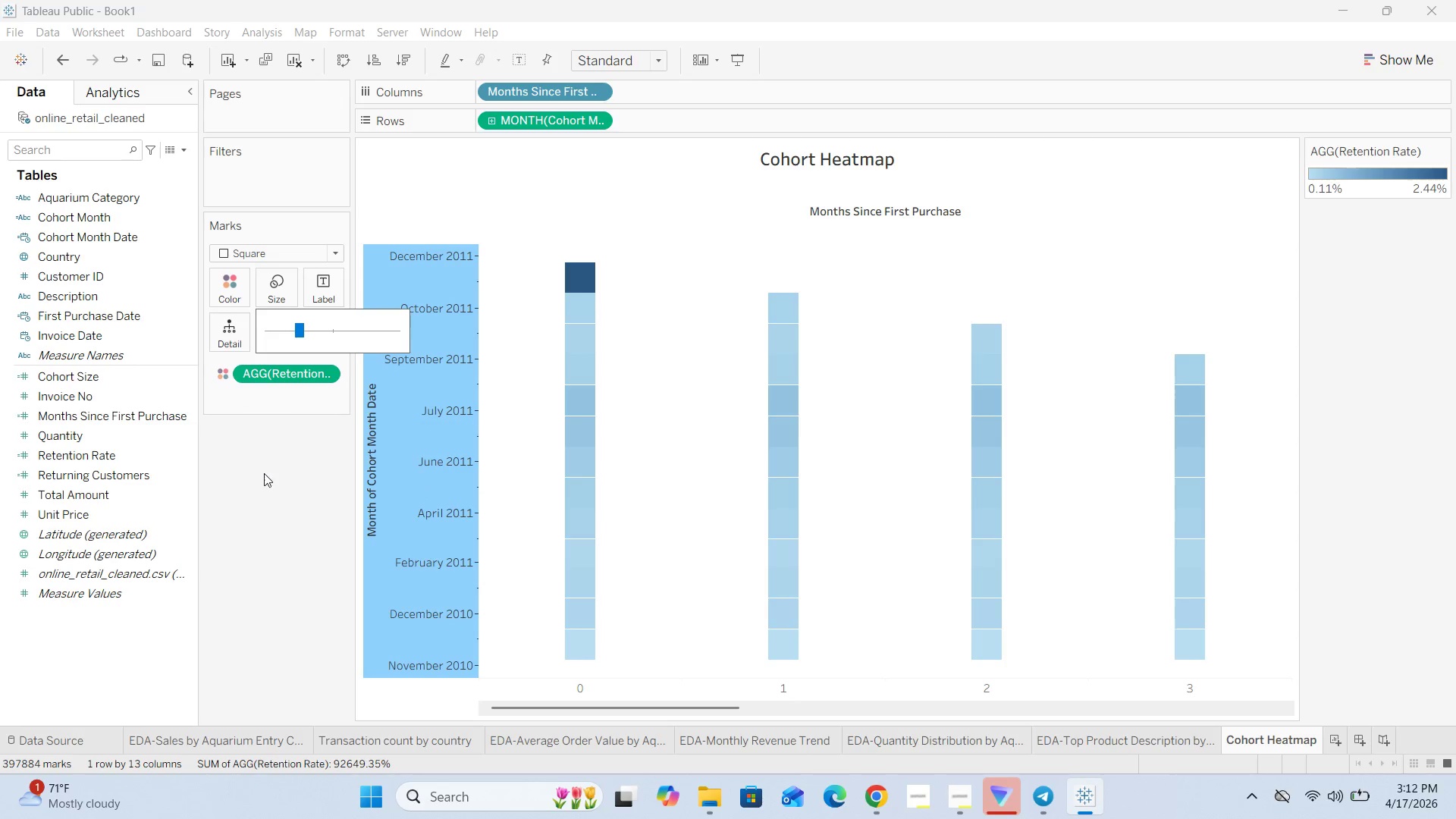 
left_click([259, 482])
 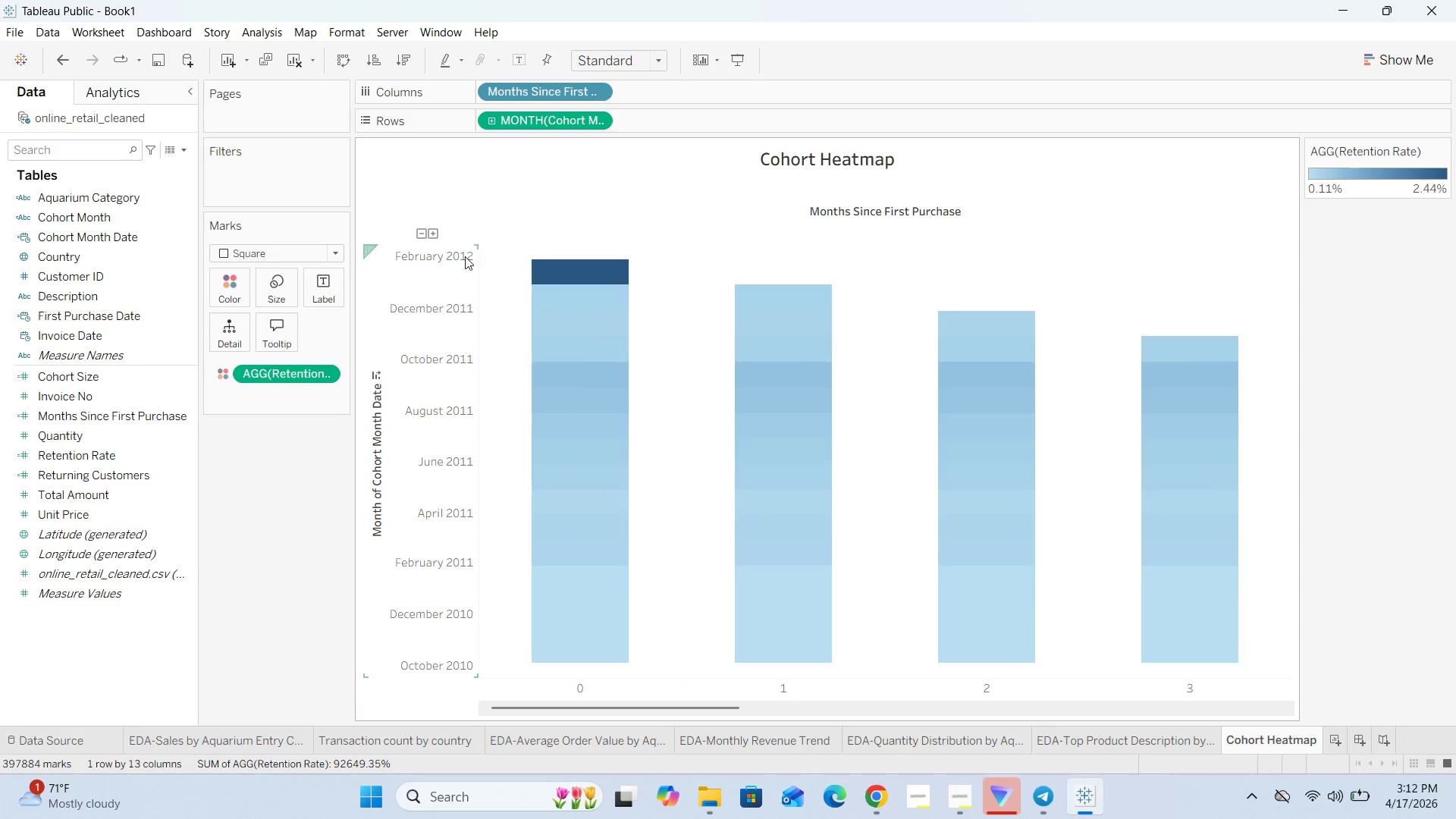 
scroll: coordinate [439, 320], scroll_direction: down, amount: 3.0
 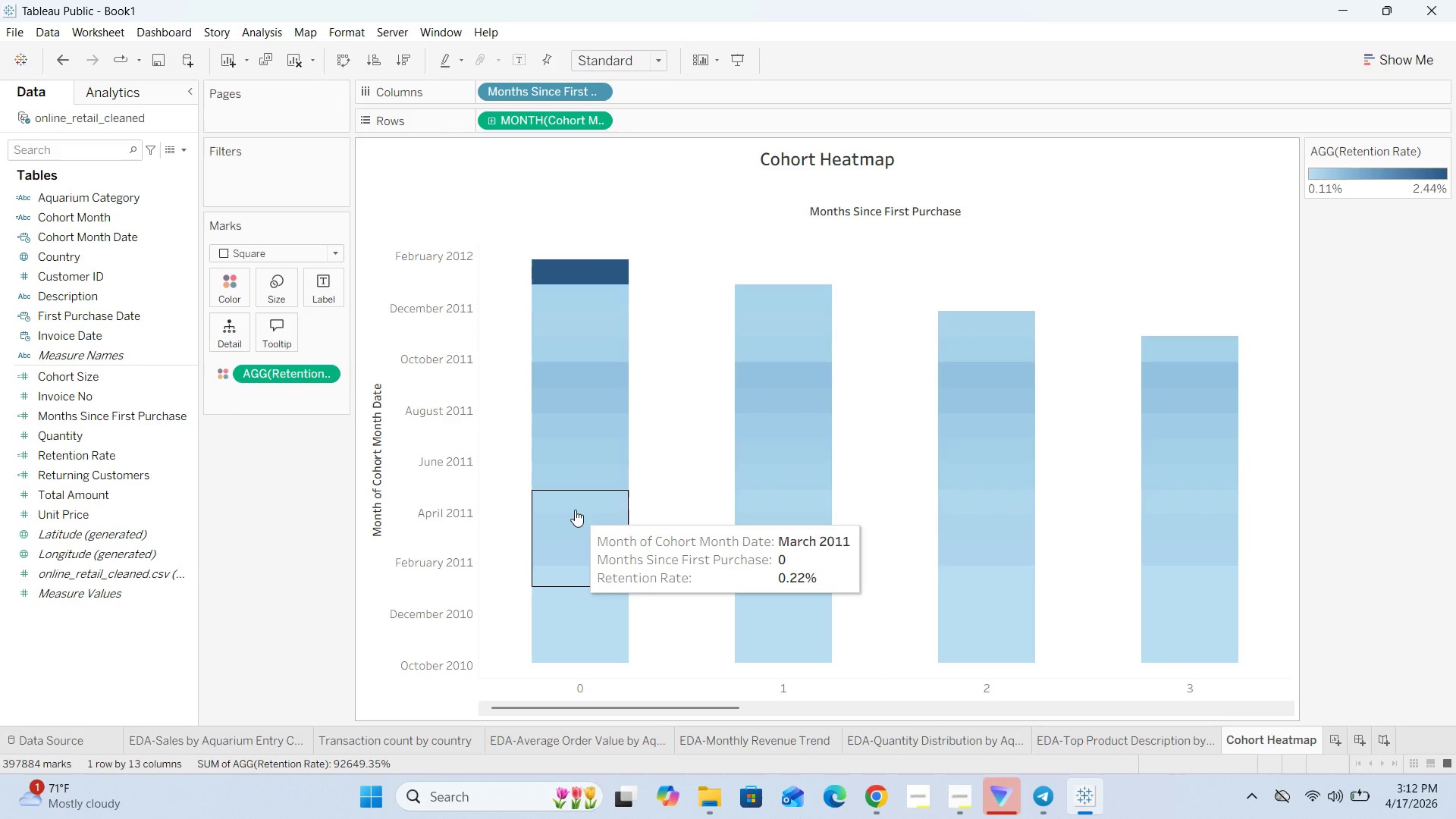 
wait(21.33)
 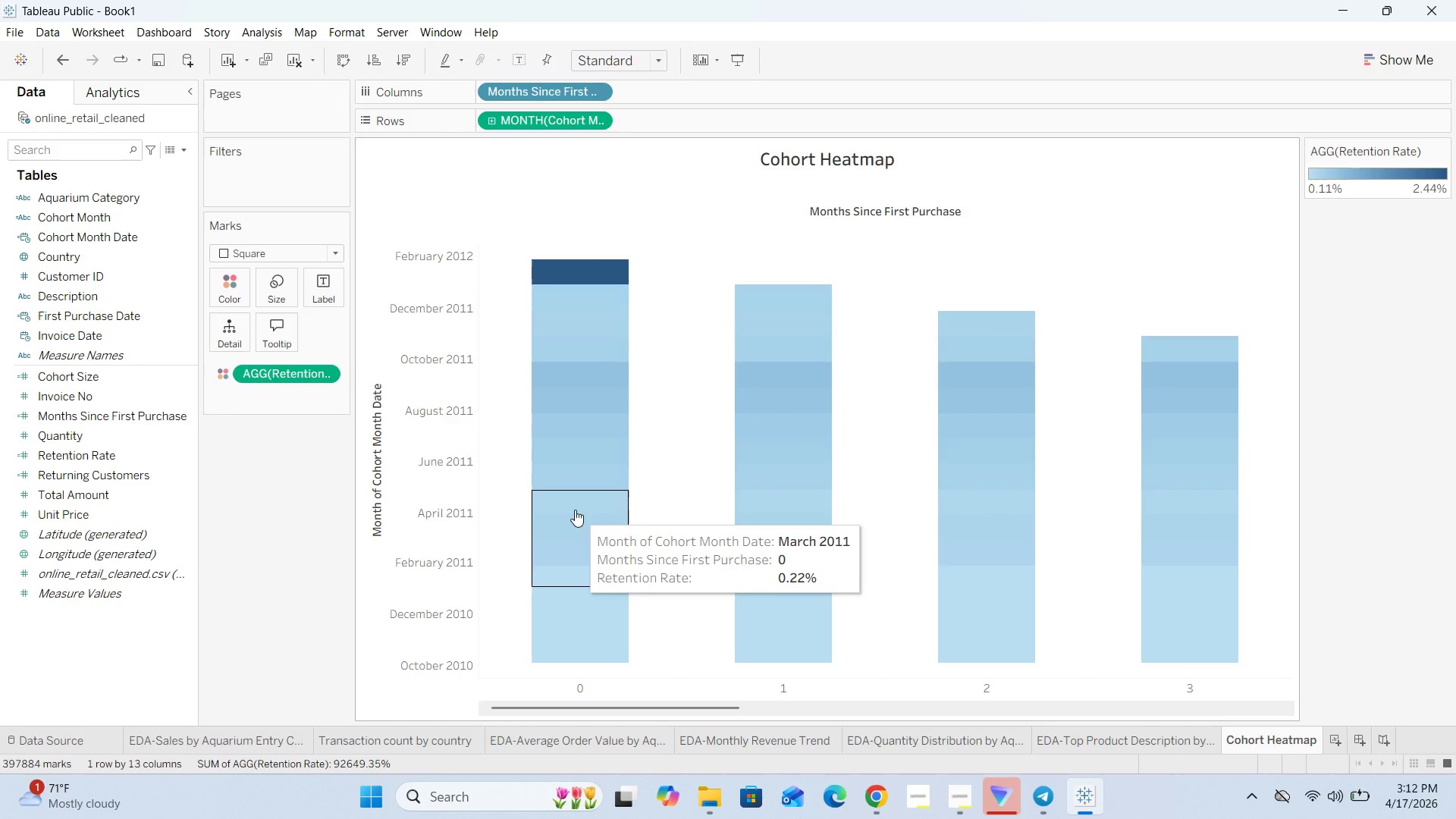 
left_click([657, 59])
 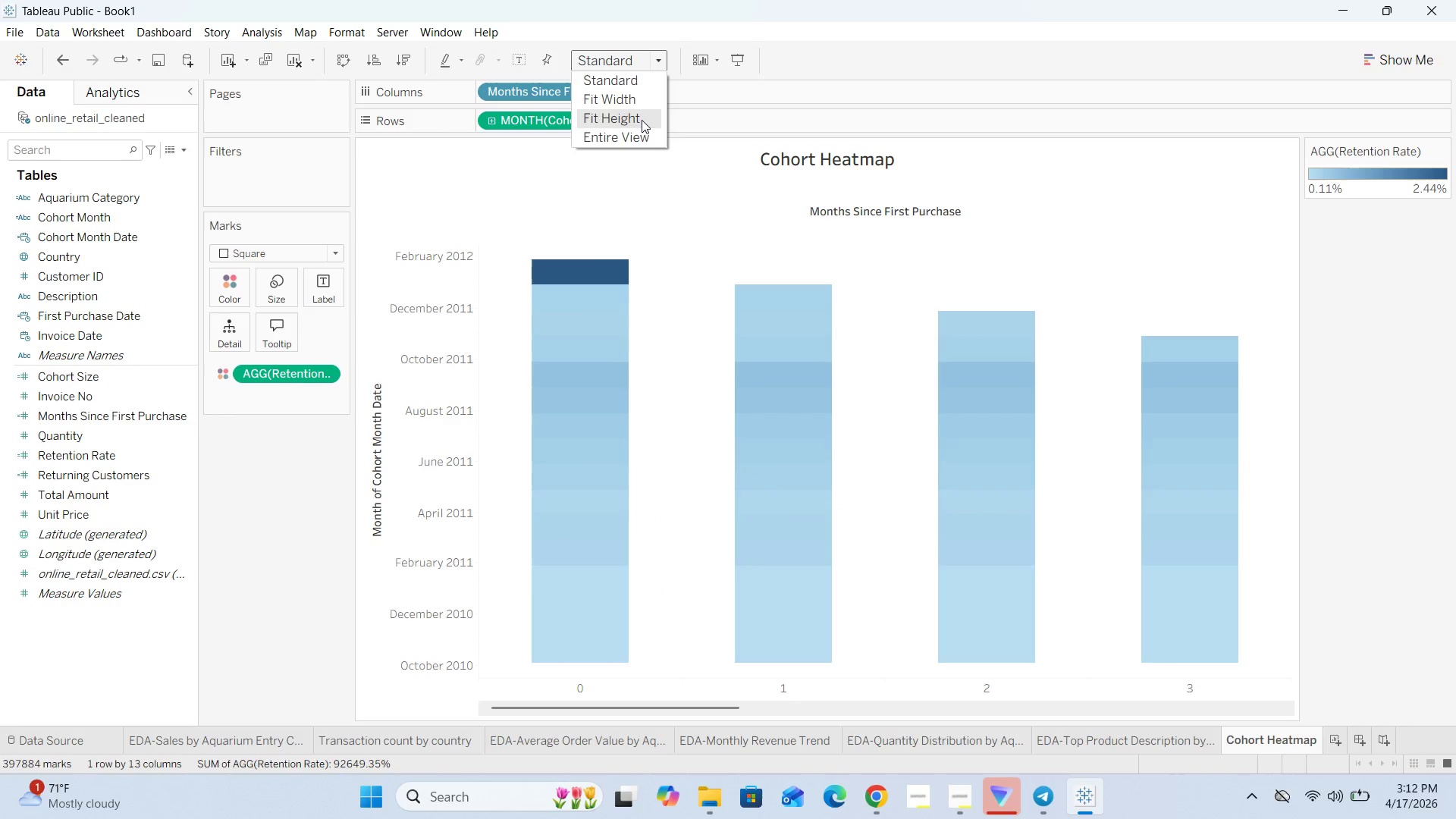 
left_click([644, 138])
 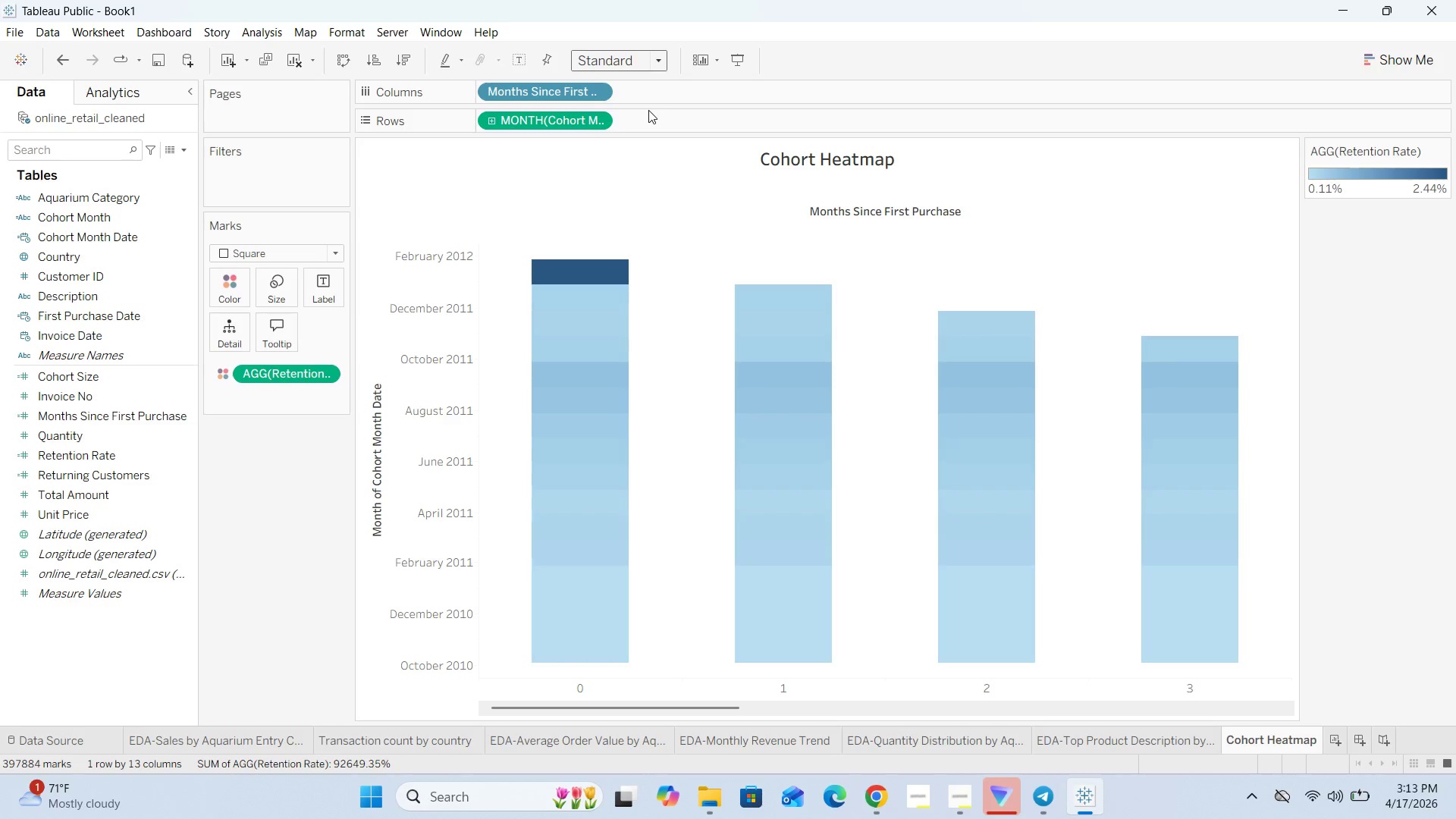 
left_click([658, 62])
 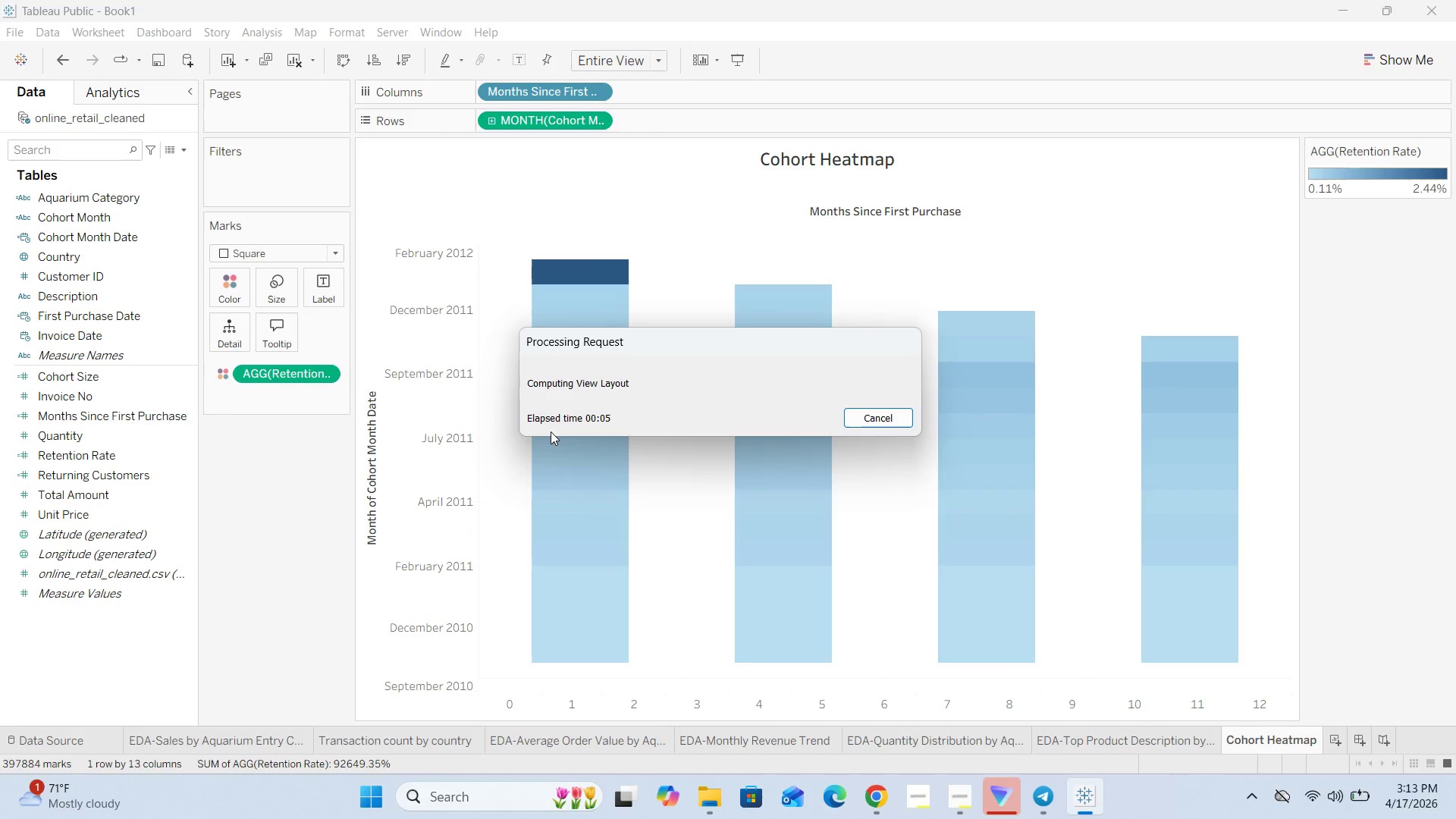 
mouse_move([610, 438])
 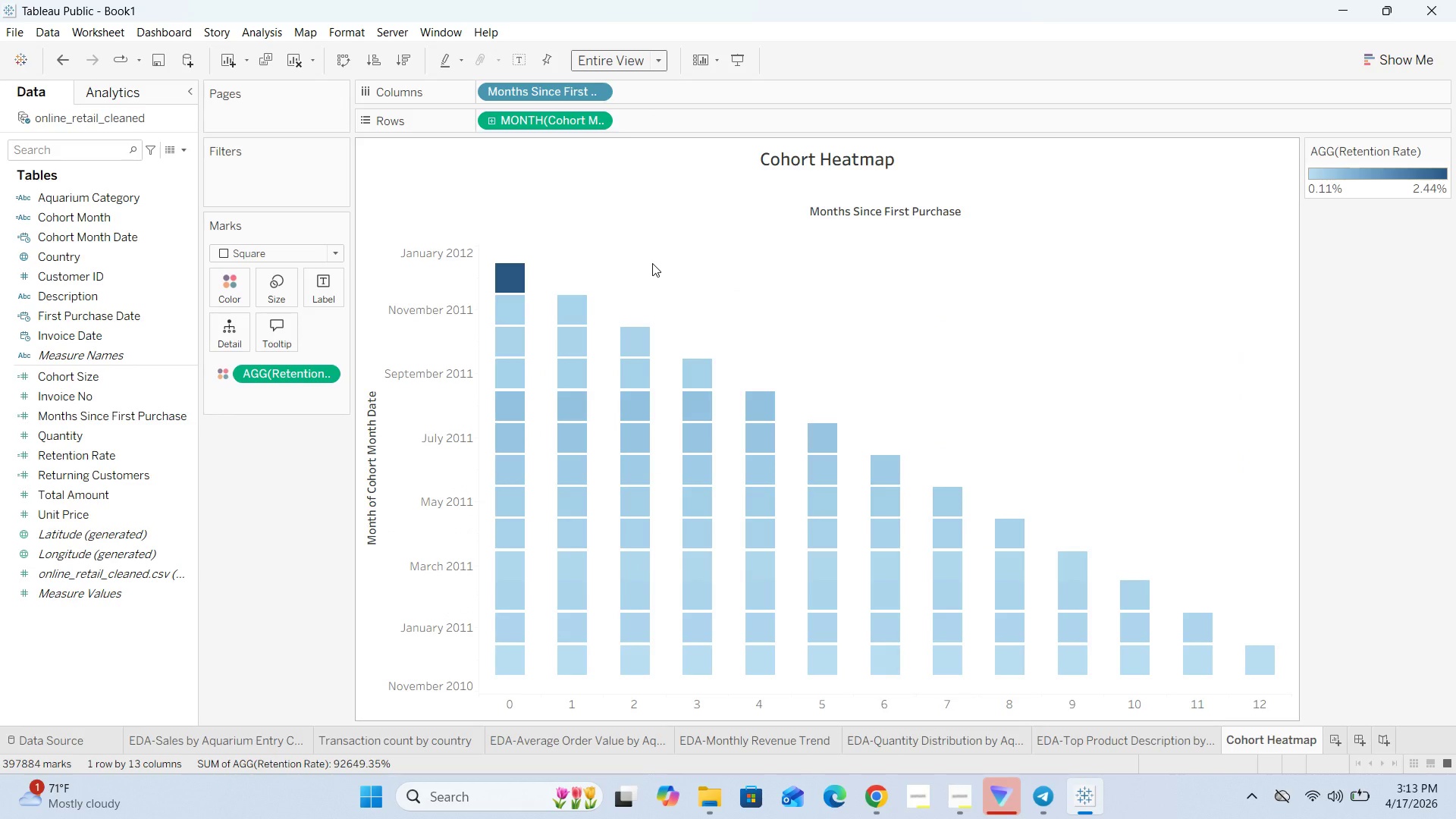 
wait(11.64)
 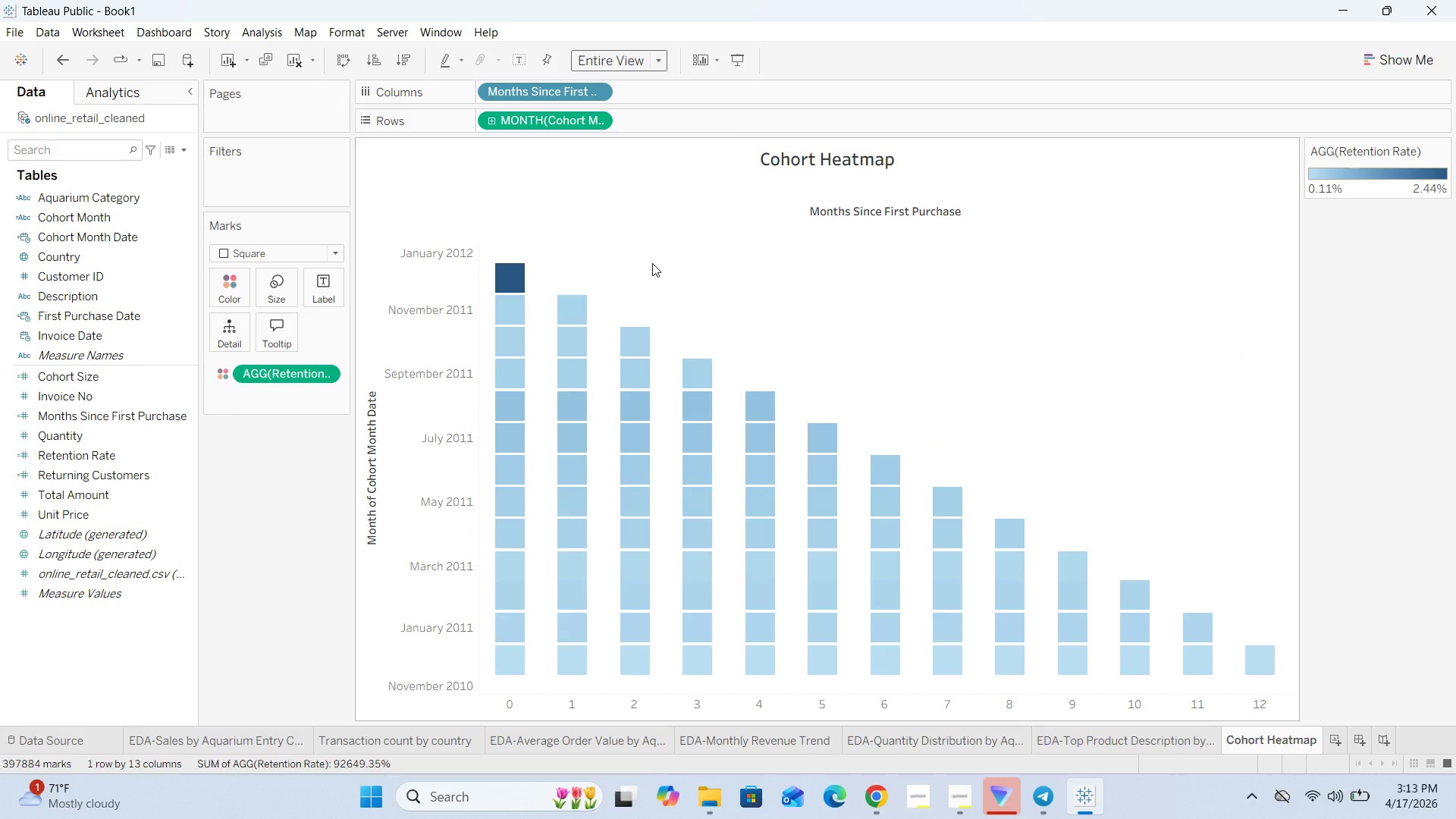 
scroll: coordinate [482, 438], scroll_direction: down, amount: 5.0
 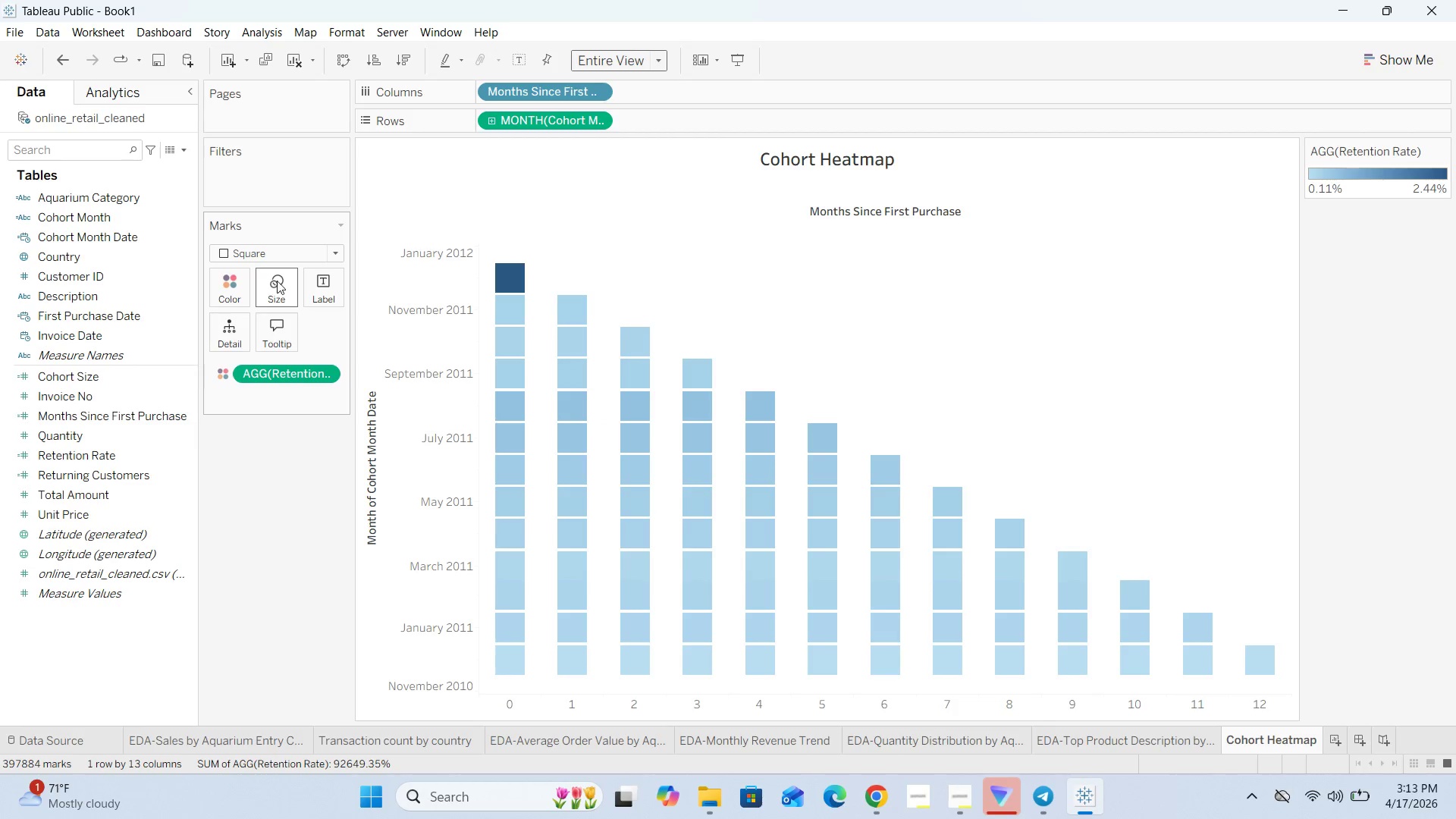 
left_click([268, 290])
 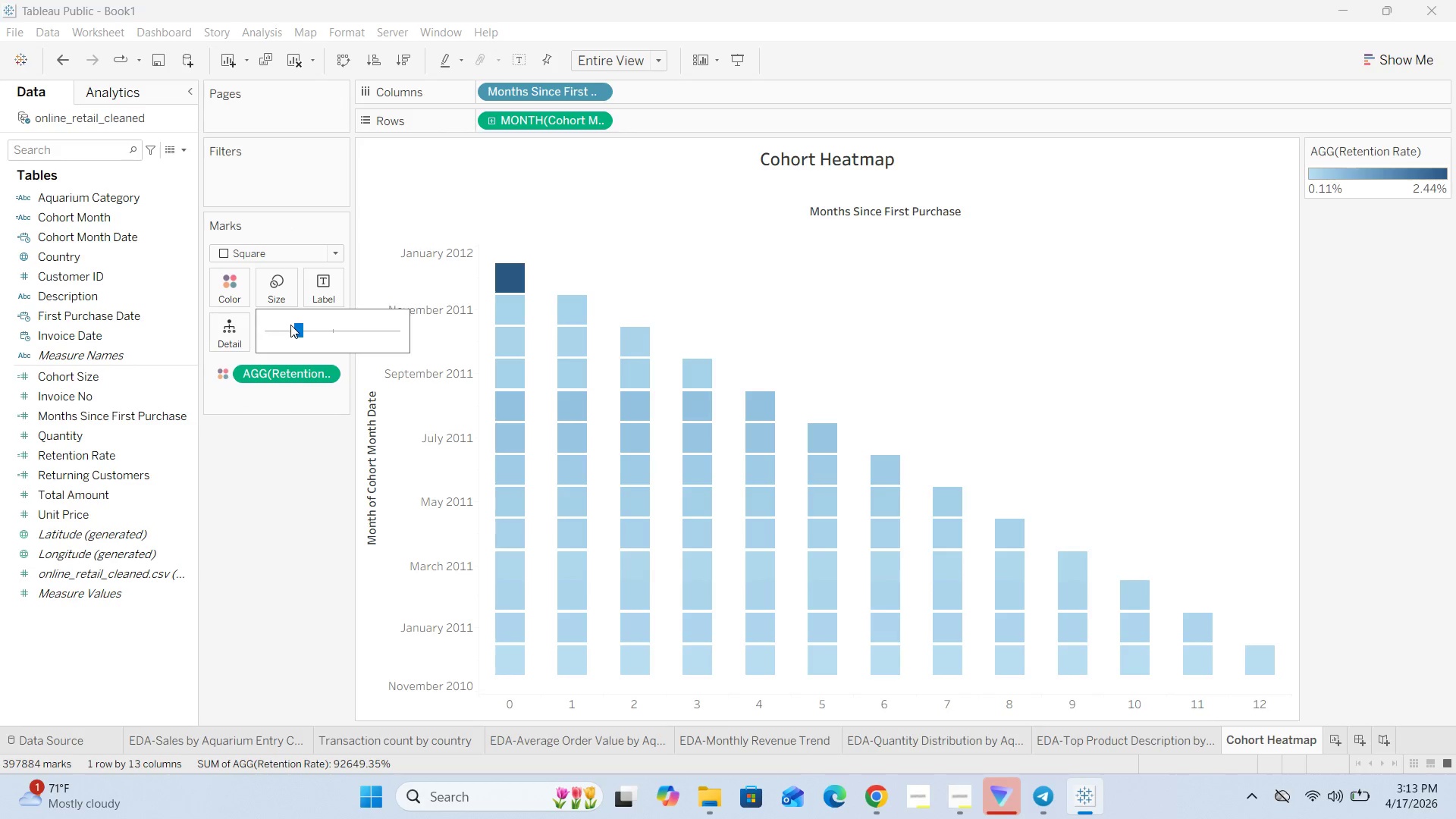 
left_click_drag(start_coordinate=[298, 334], to_coordinate=[291, 340])
 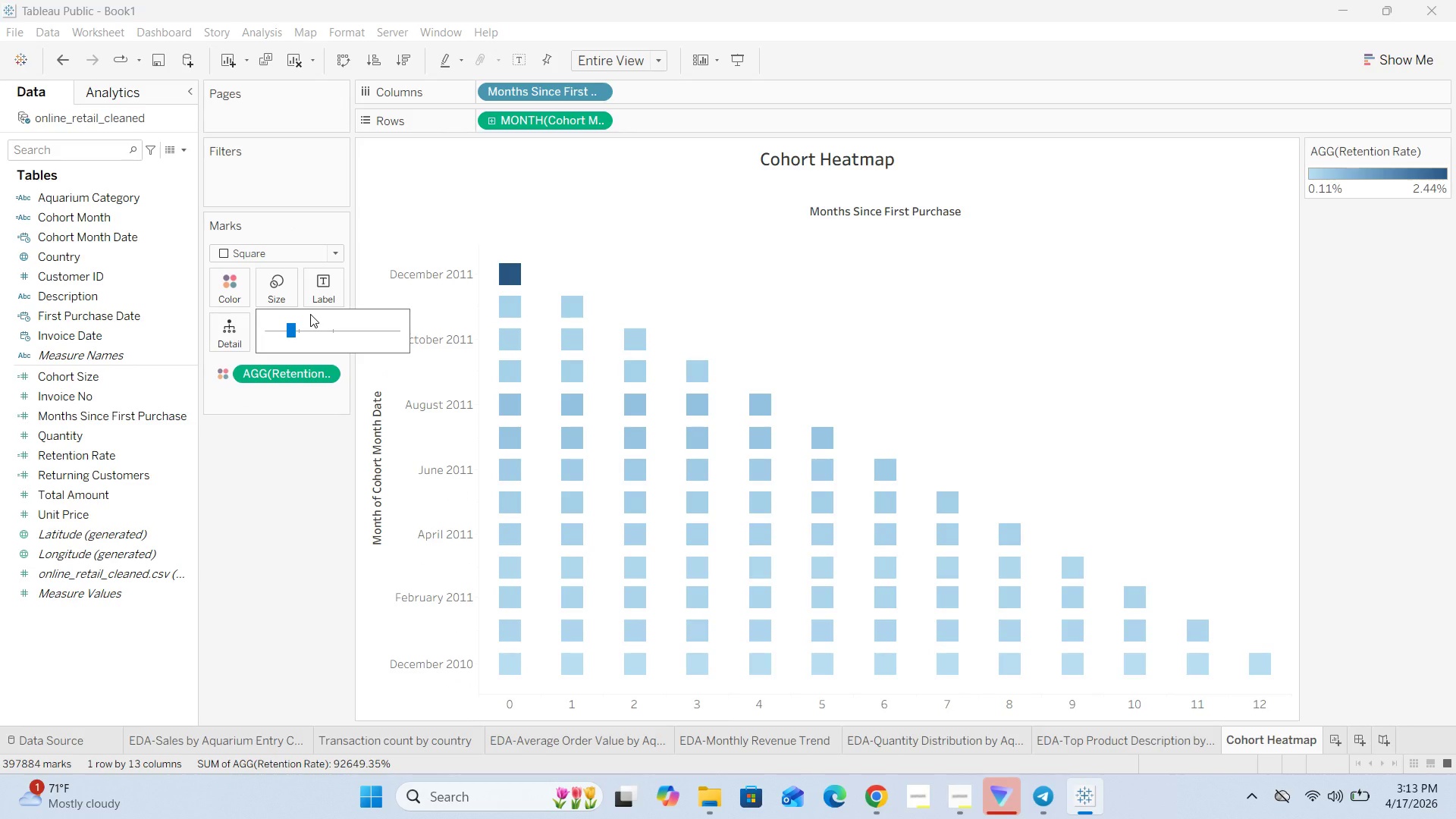 
left_click([809, 282])
 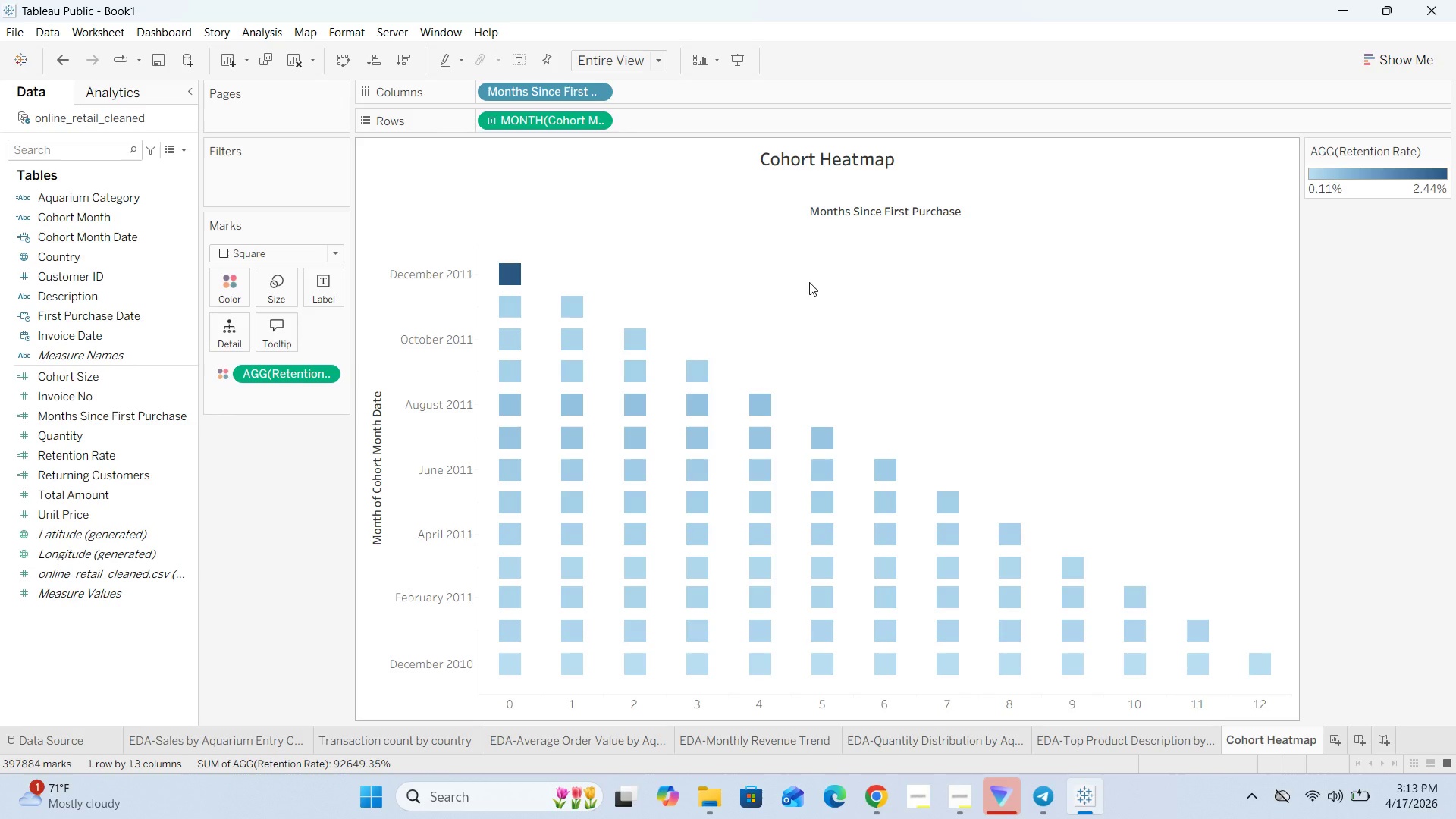 
wait(31.36)
 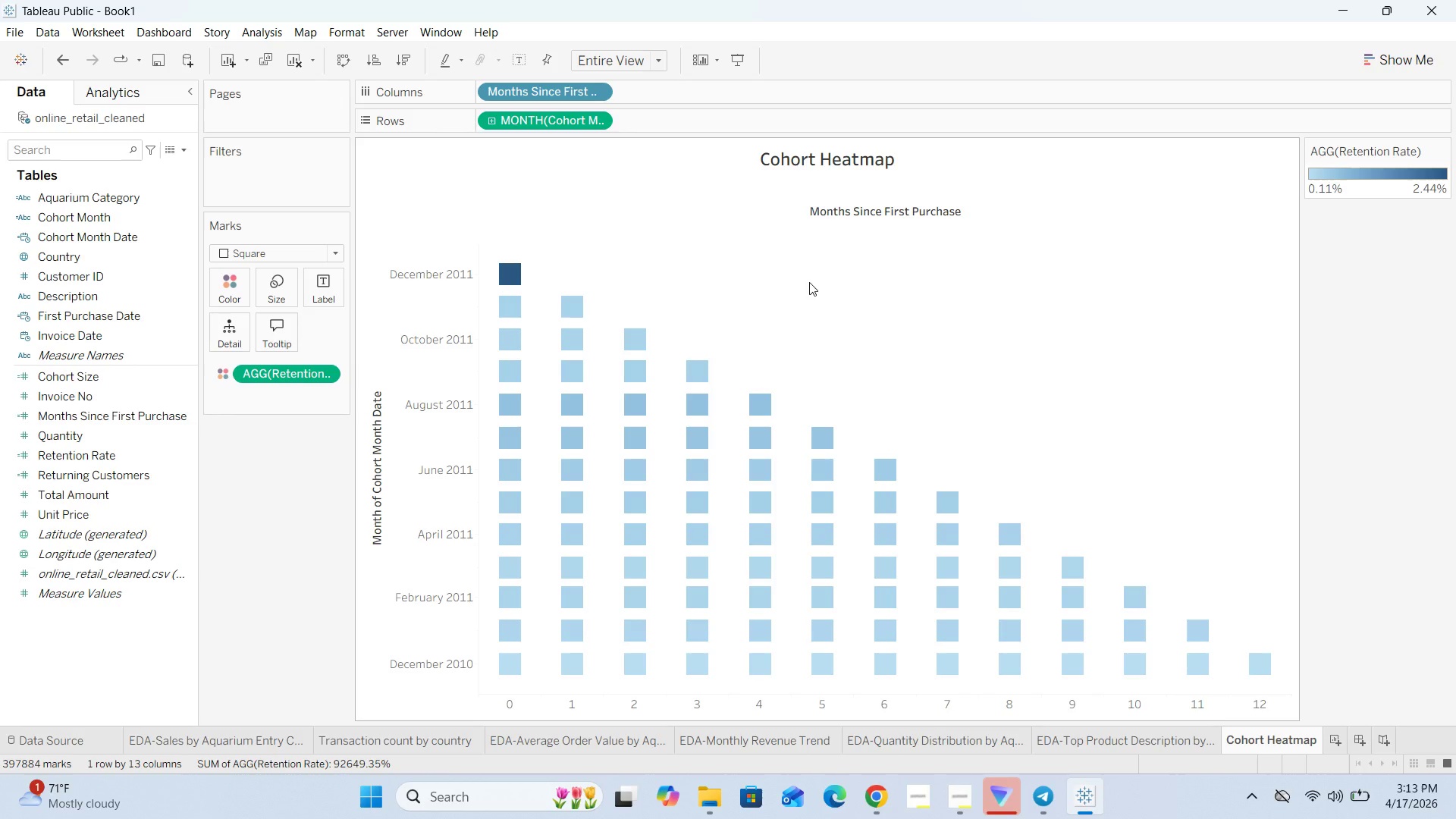 
left_click([949, 801])